 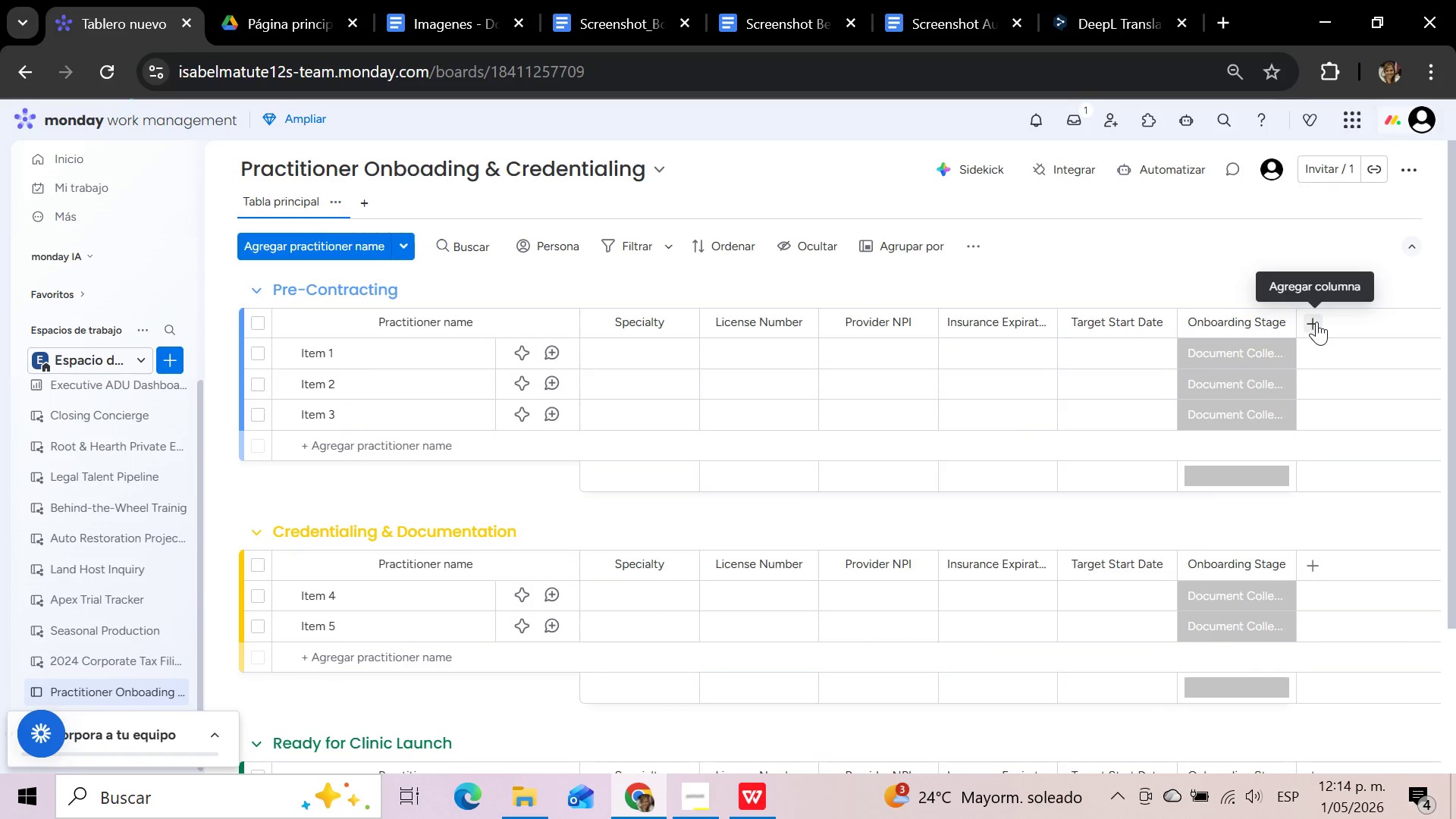 
left_click([1062, 393])
 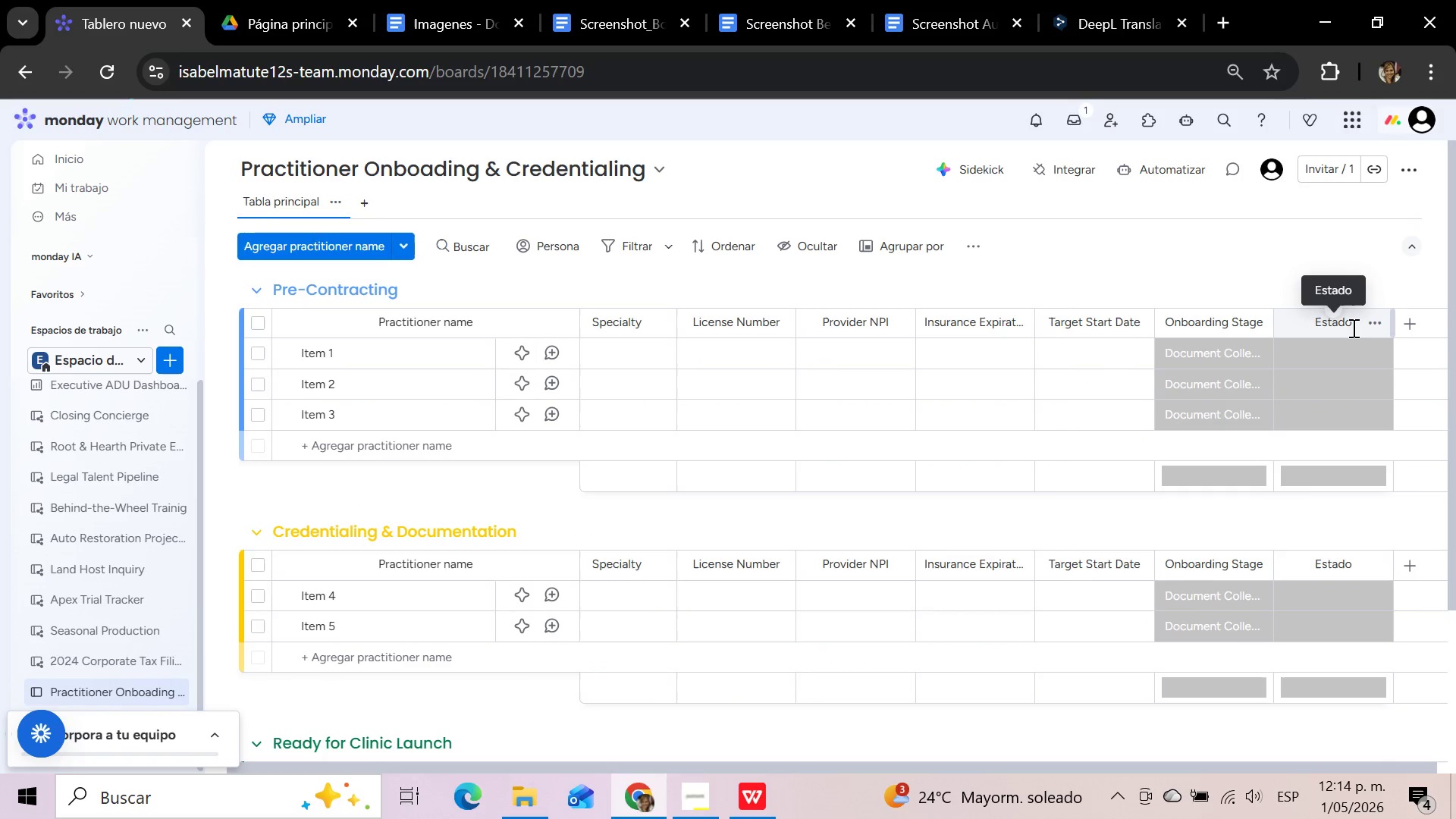 
left_click([1352, 328])
 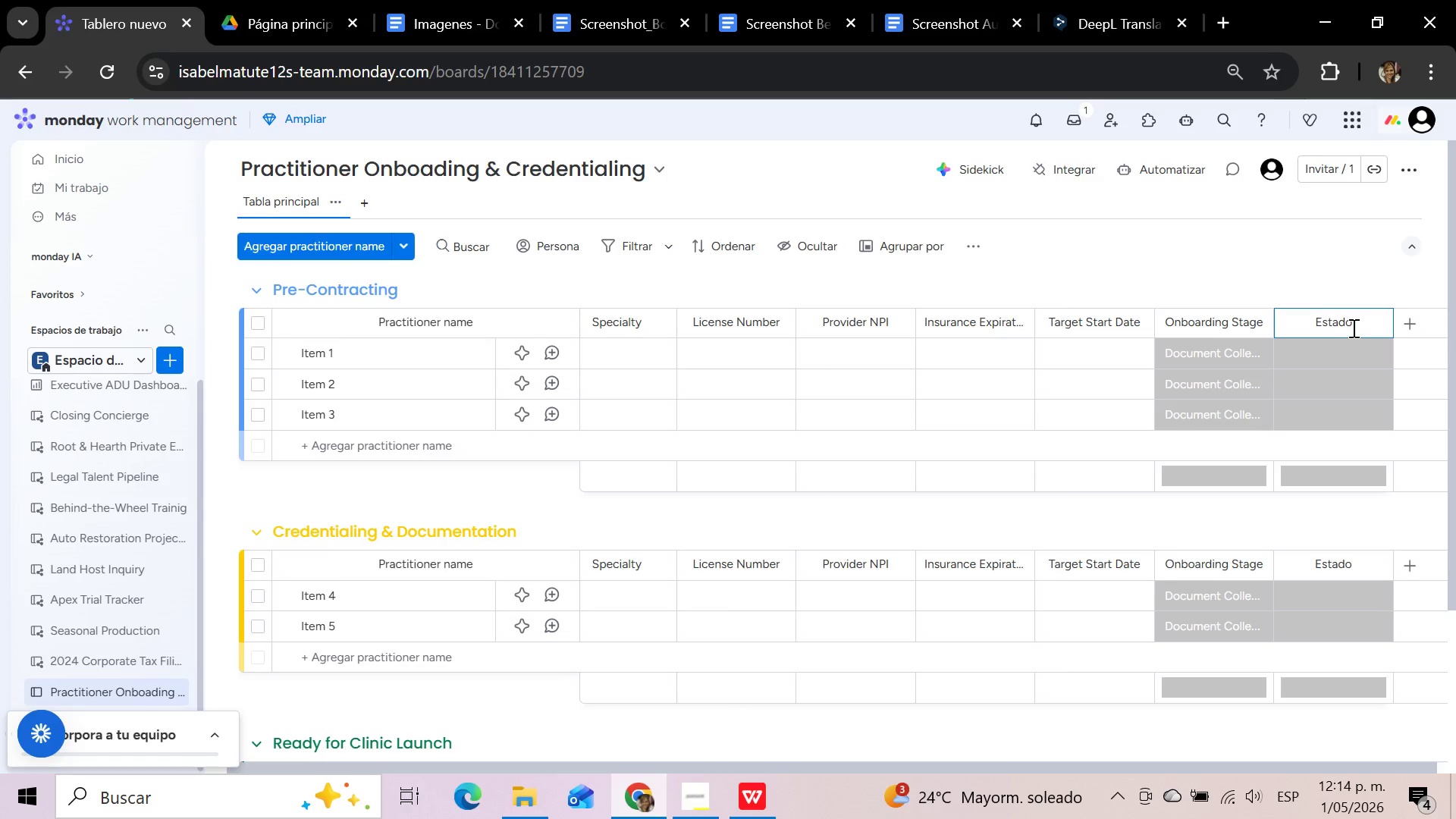 
hold_key(key=Backspace, duration=0.92)
 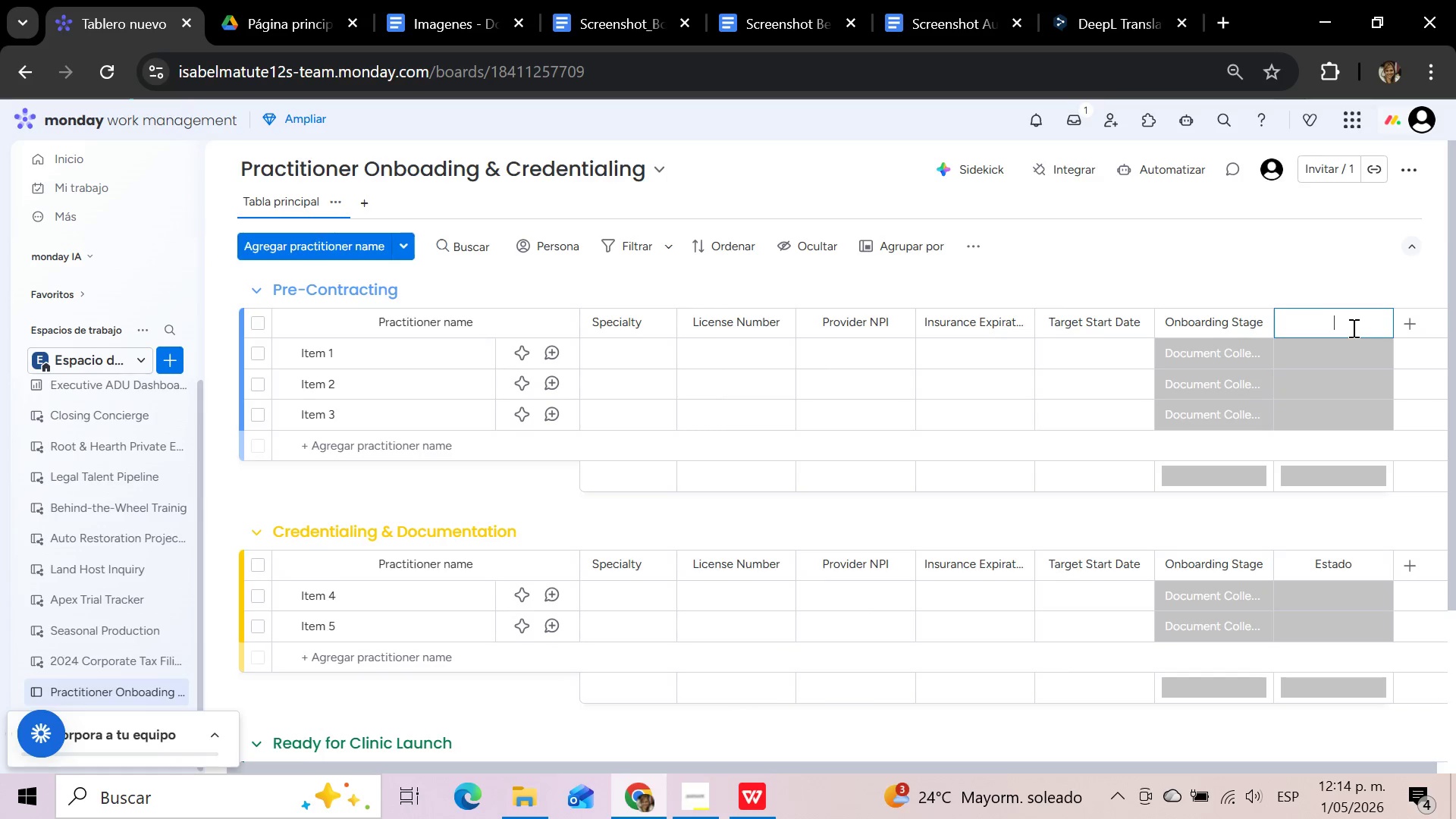 
type(Comliance Status)
 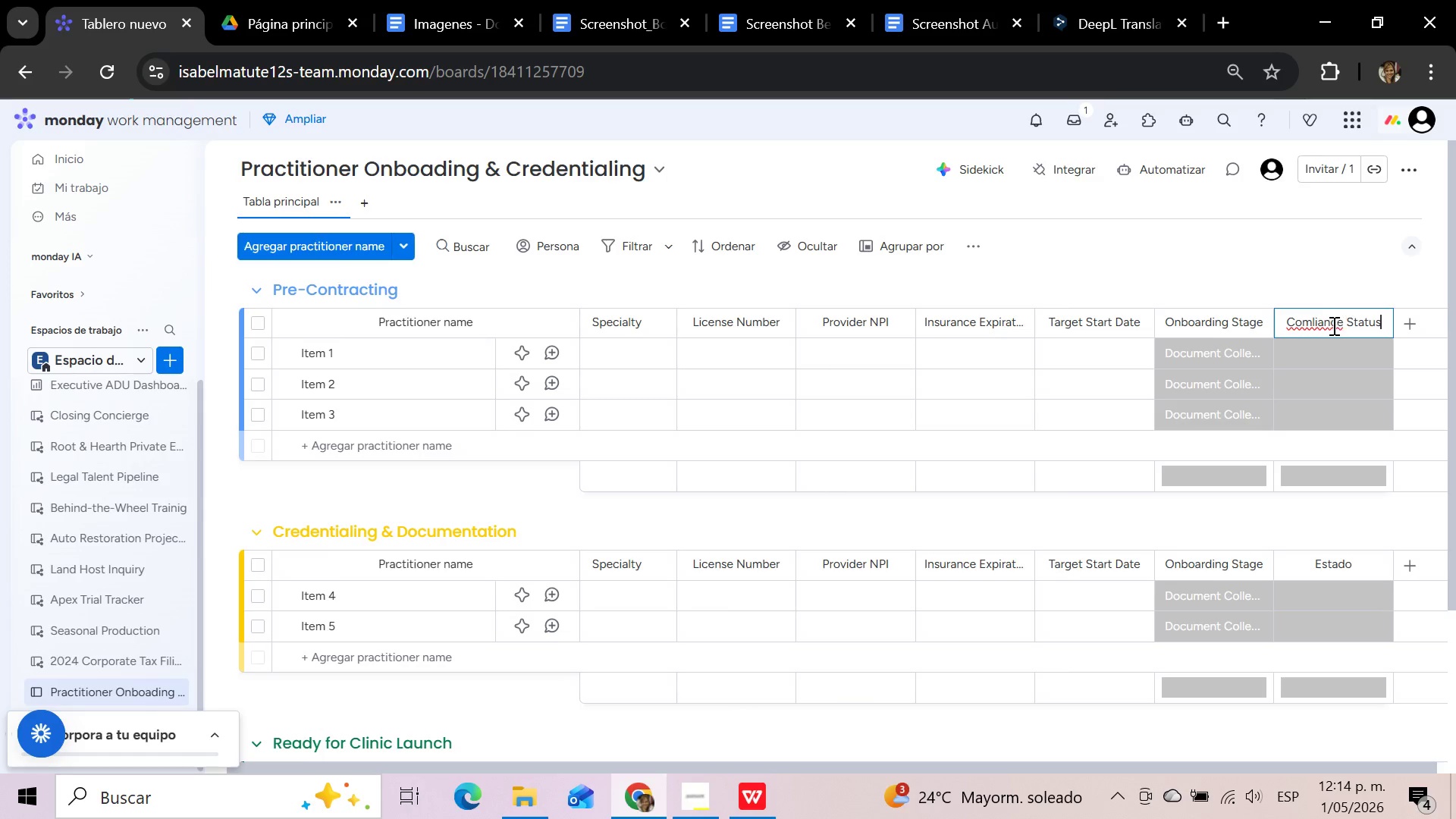 
left_click([1310, 322])
 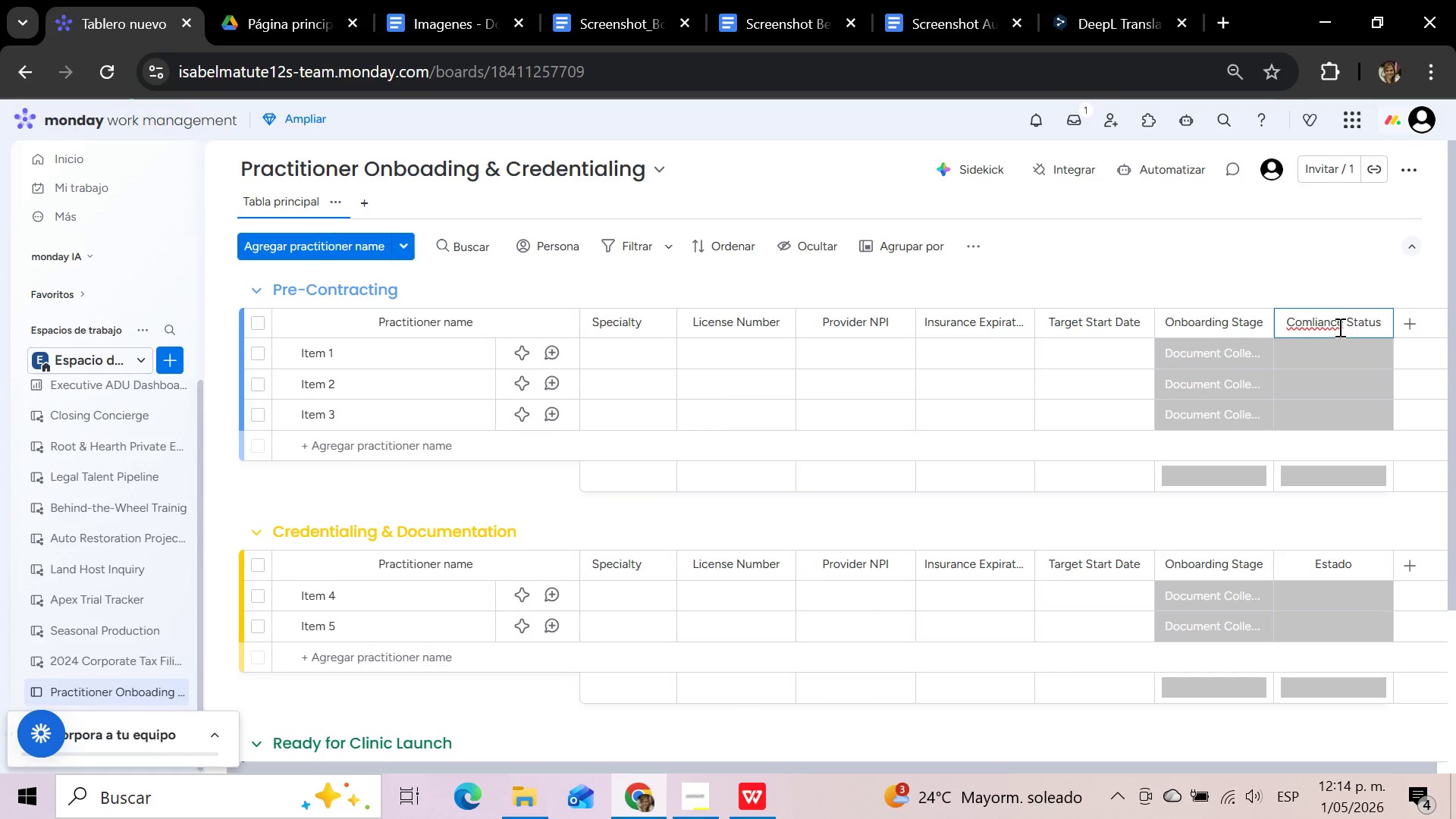 
key(P)
 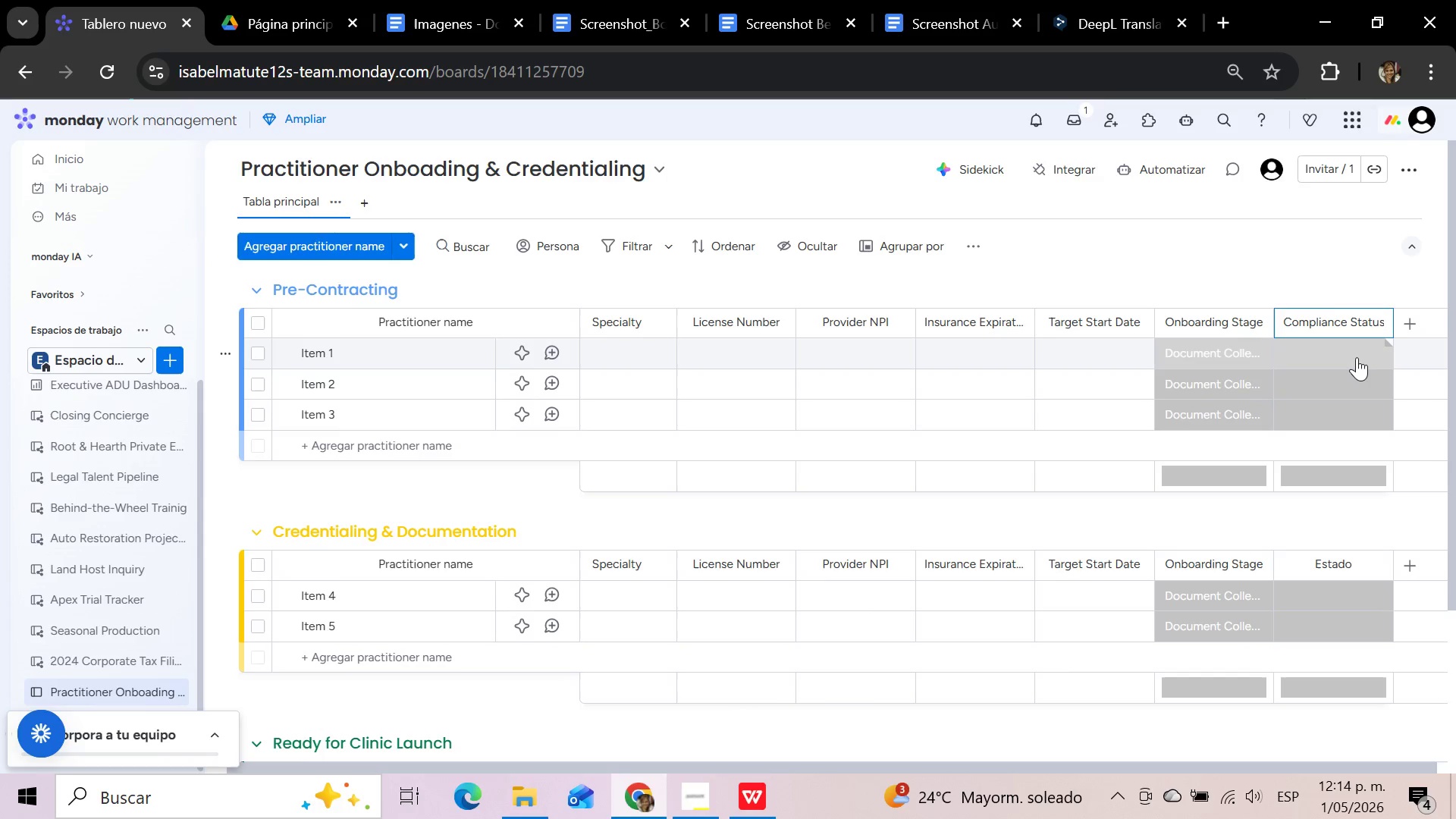 
left_click([1357, 357])
 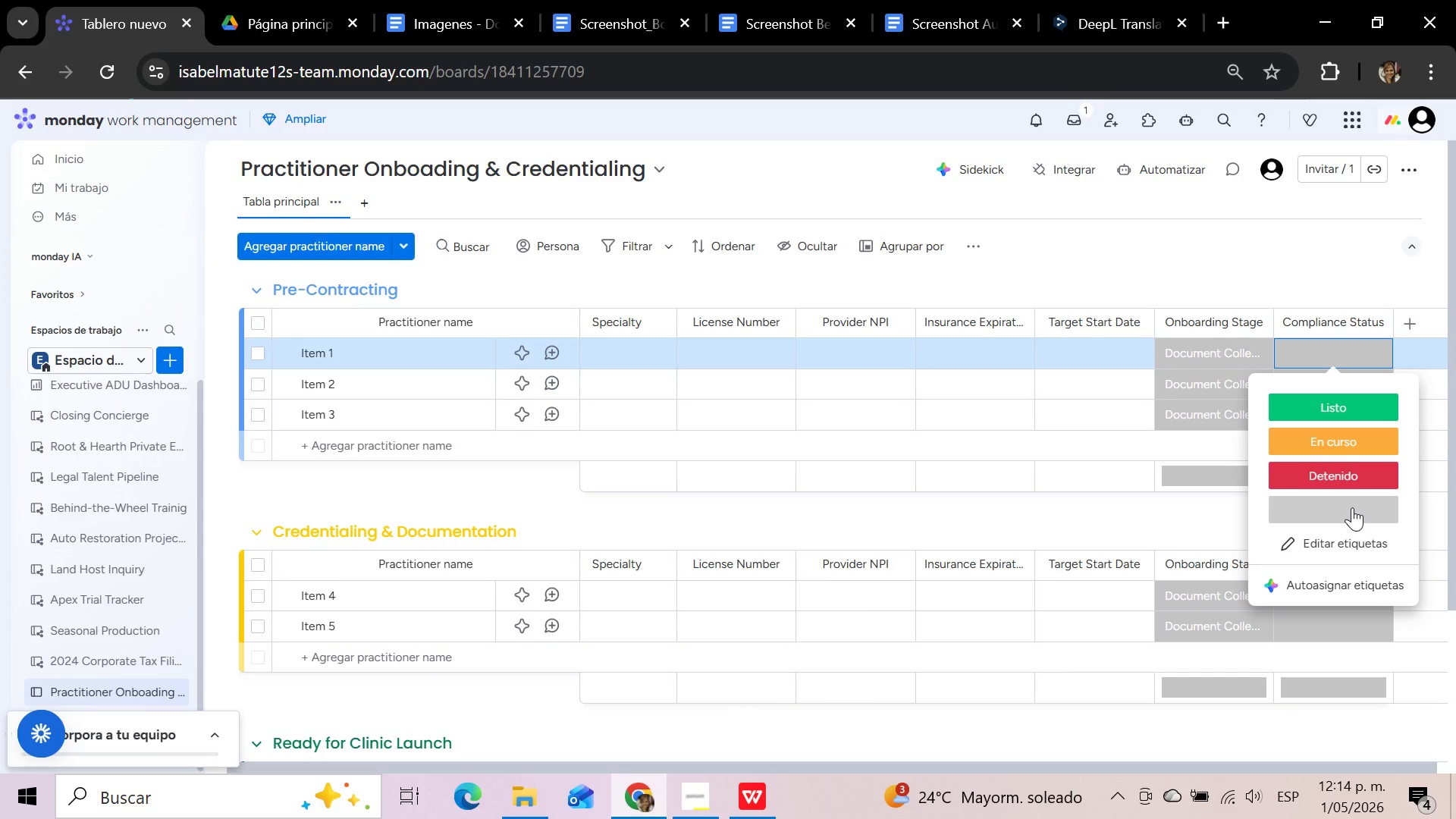 
wait(9.31)
 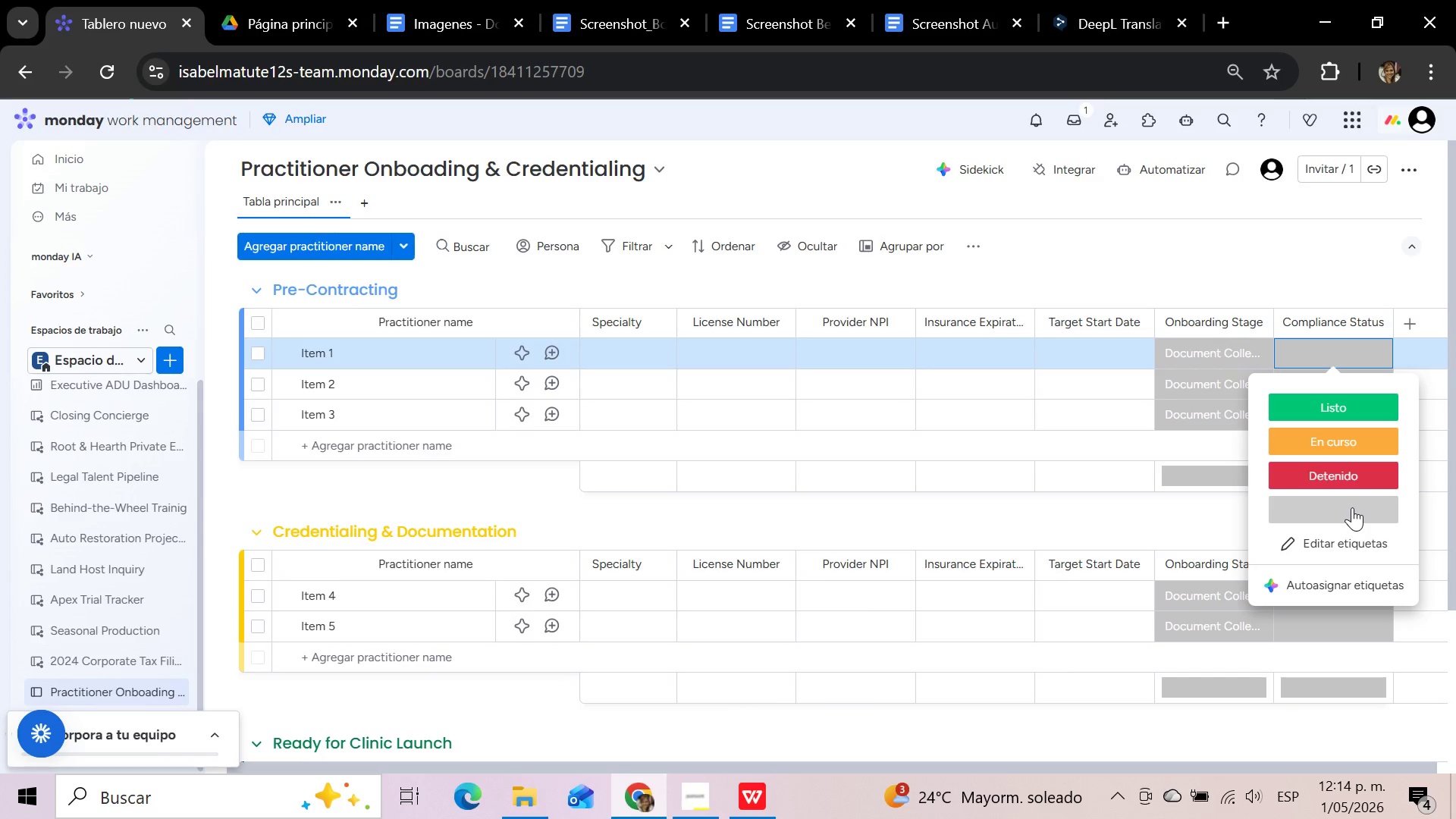 
left_click([1349, 544])
 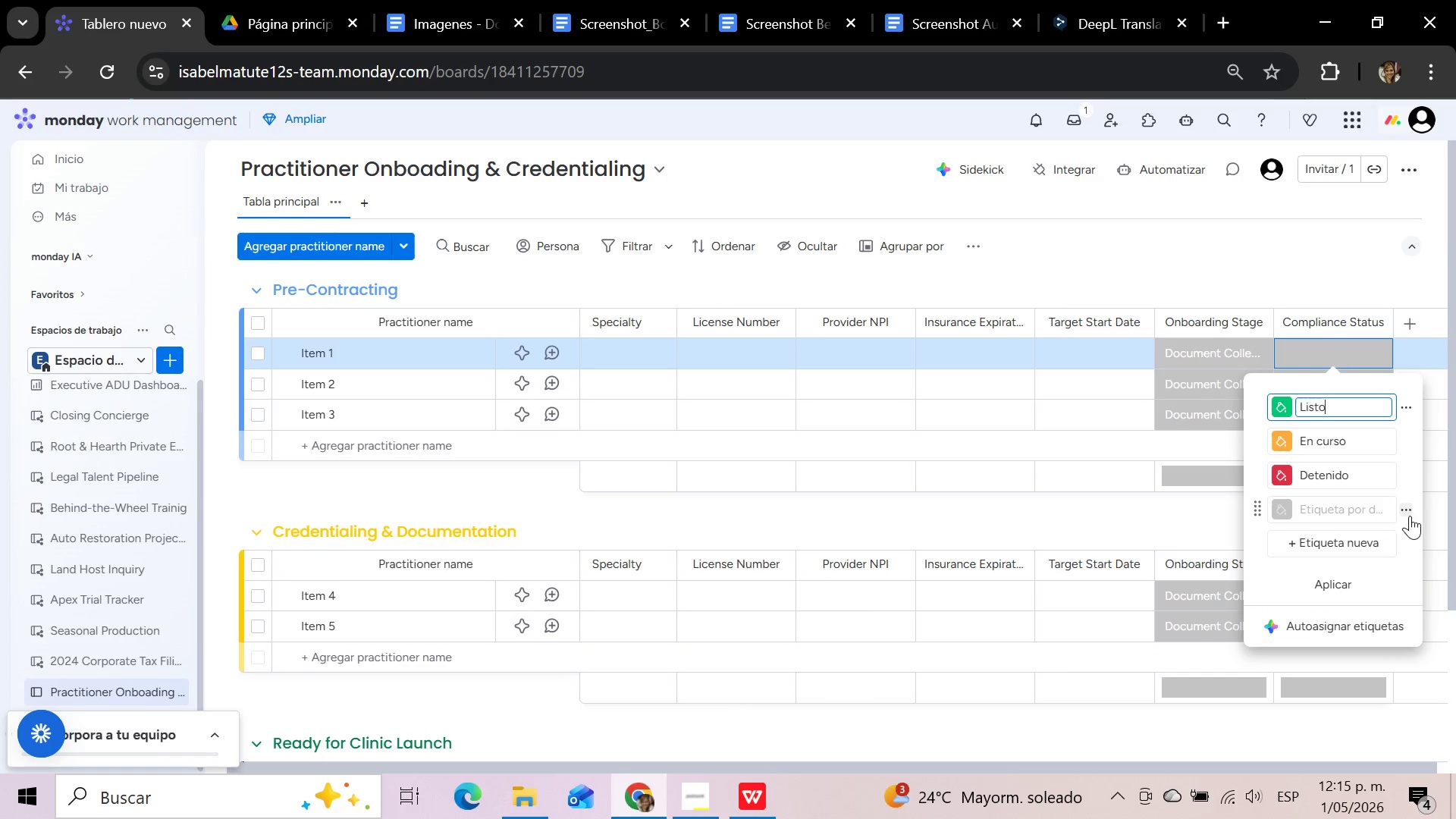 
left_click([1407, 505])
 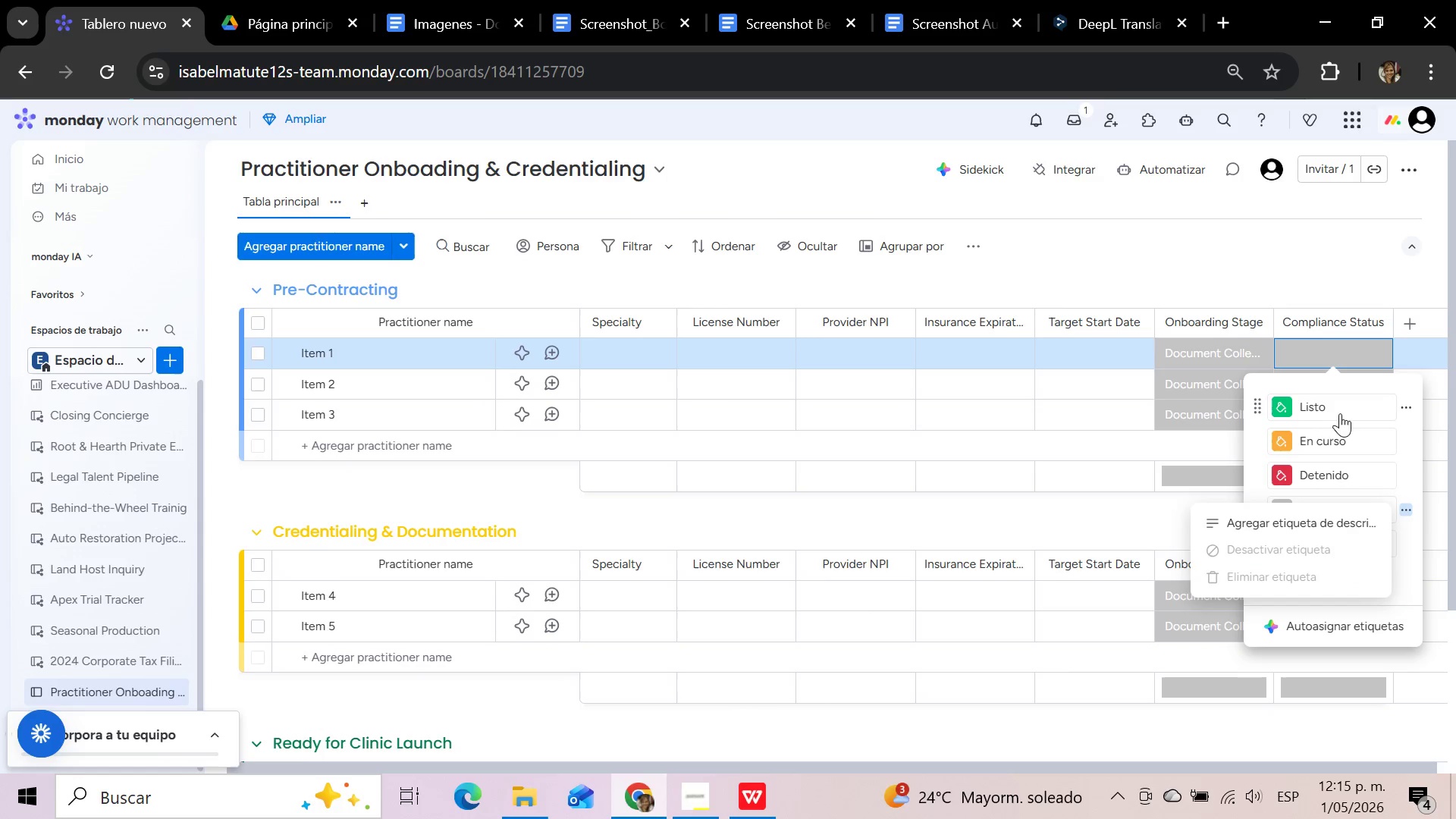 
left_click([1340, 405])
 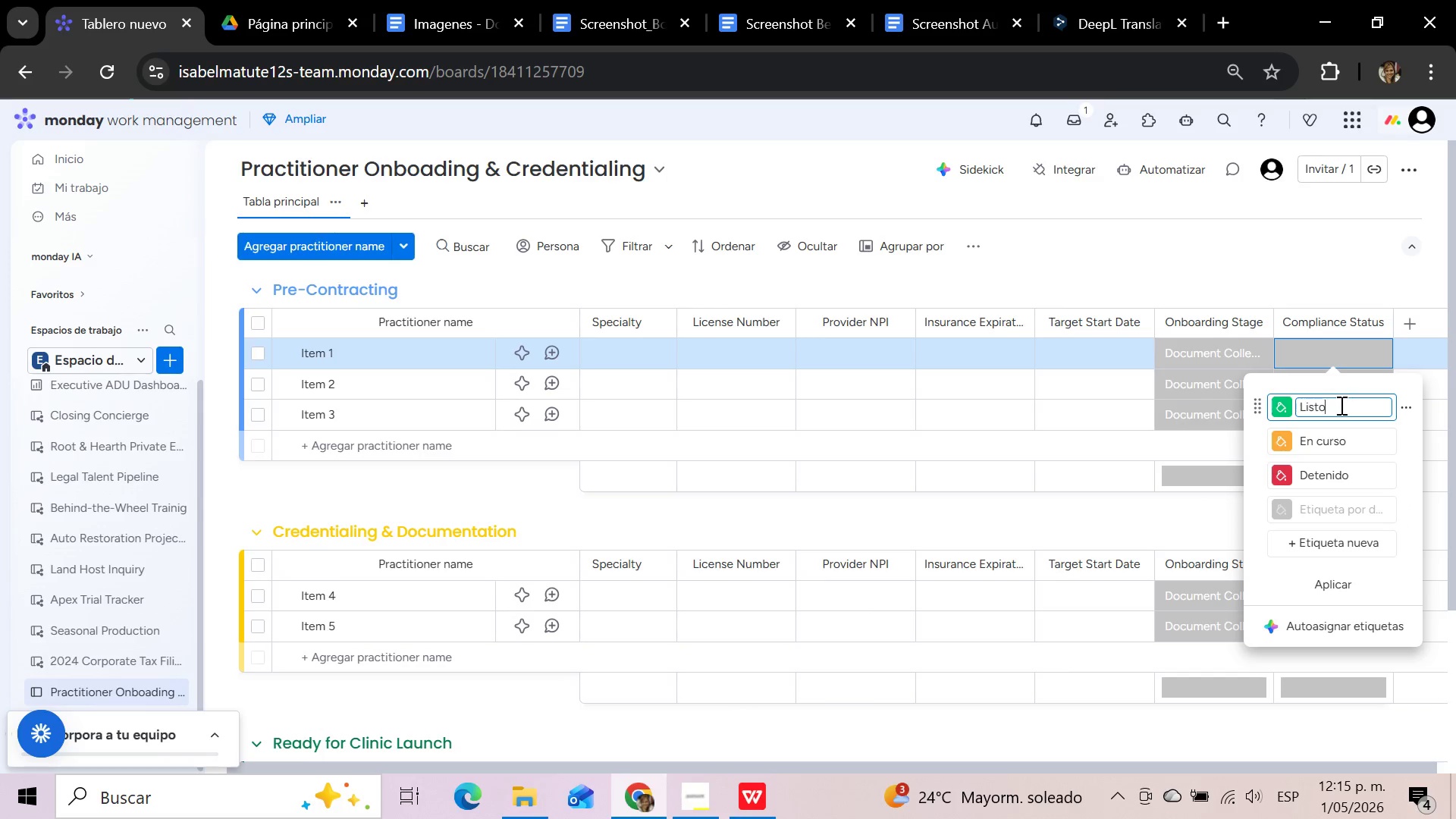 
hold_key(key=Backspace, duration=0.91)
 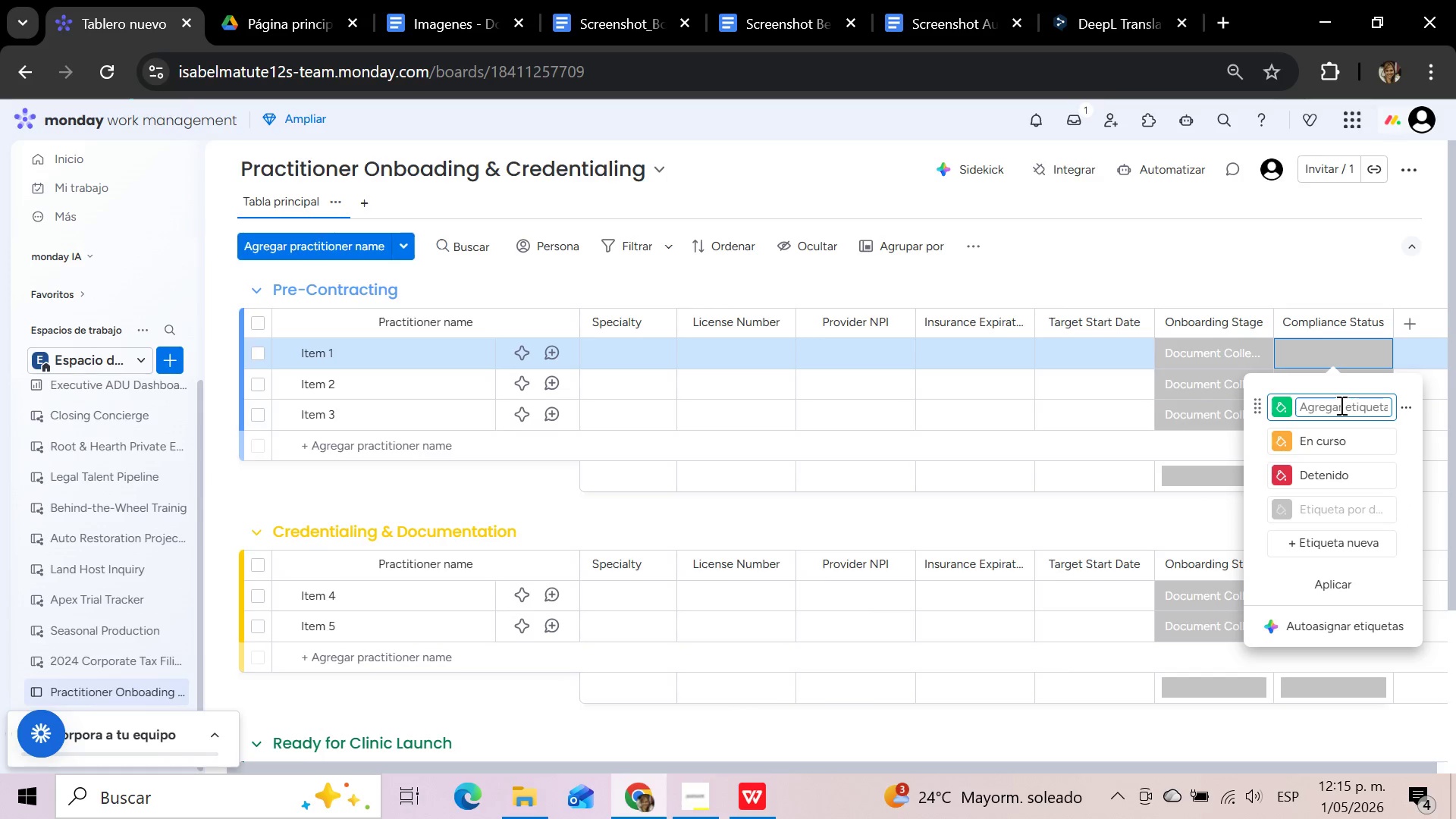 
type(Valid)
 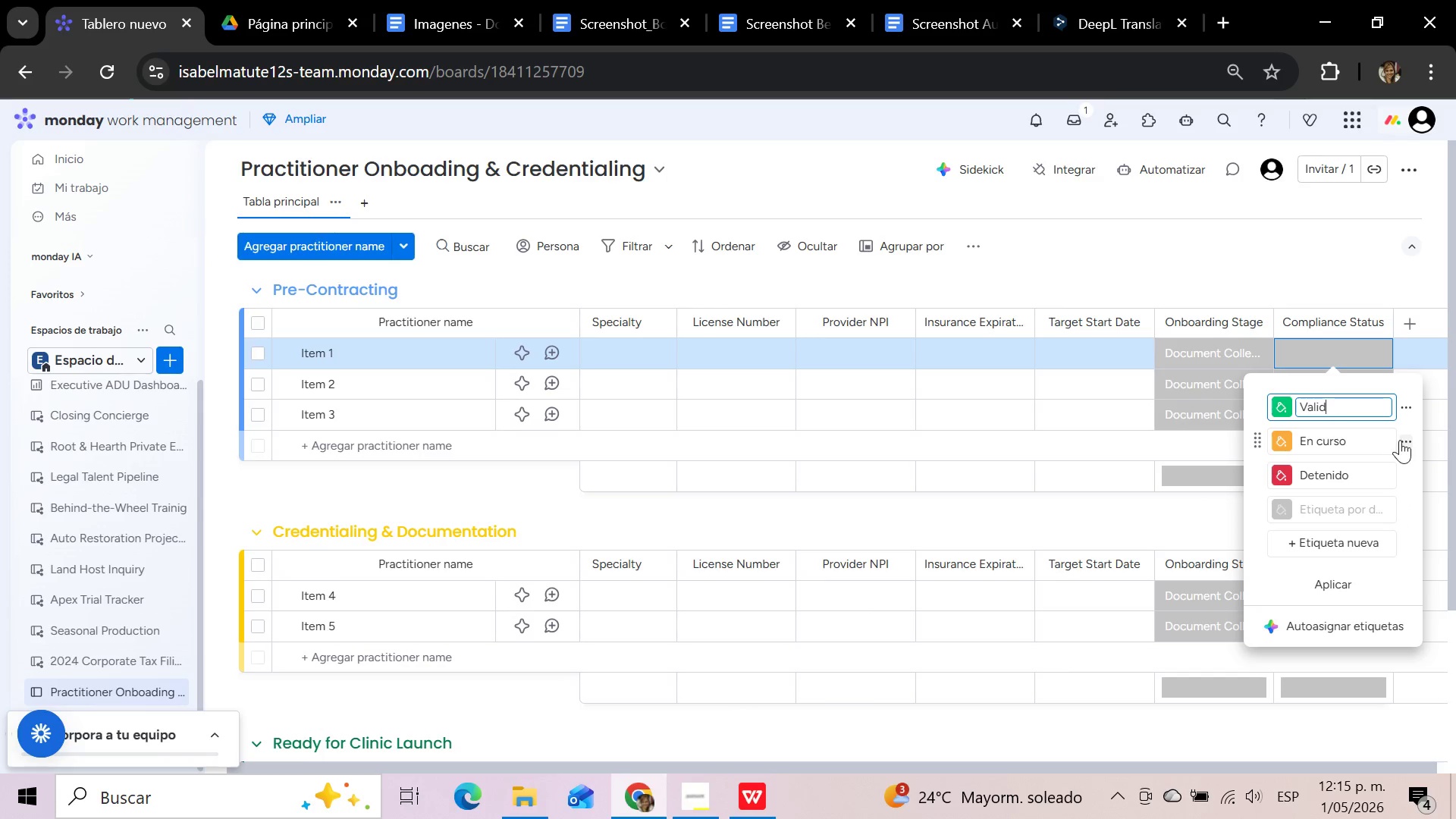 
left_click([1403, 441])
 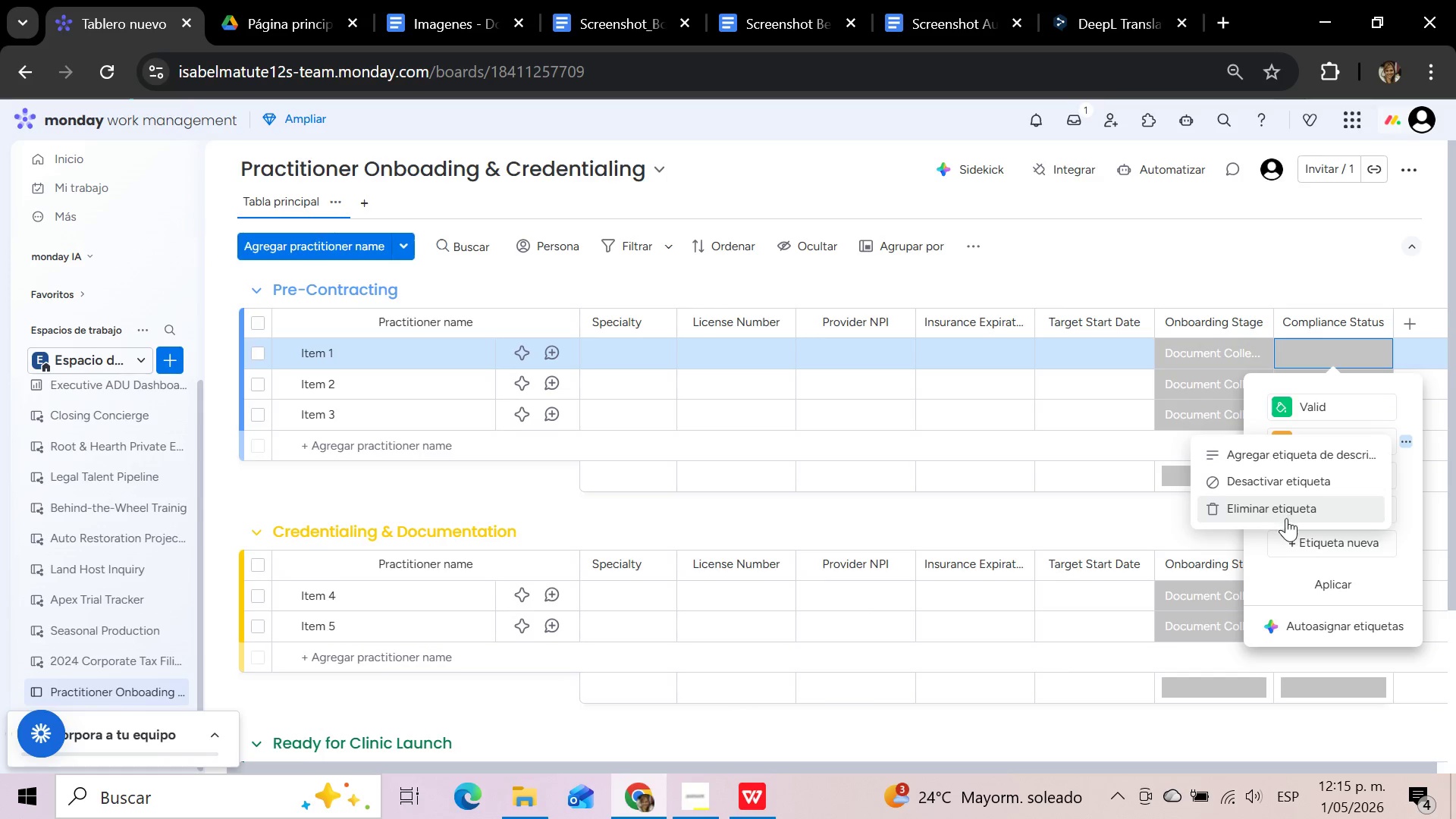 
left_click([1290, 507])
 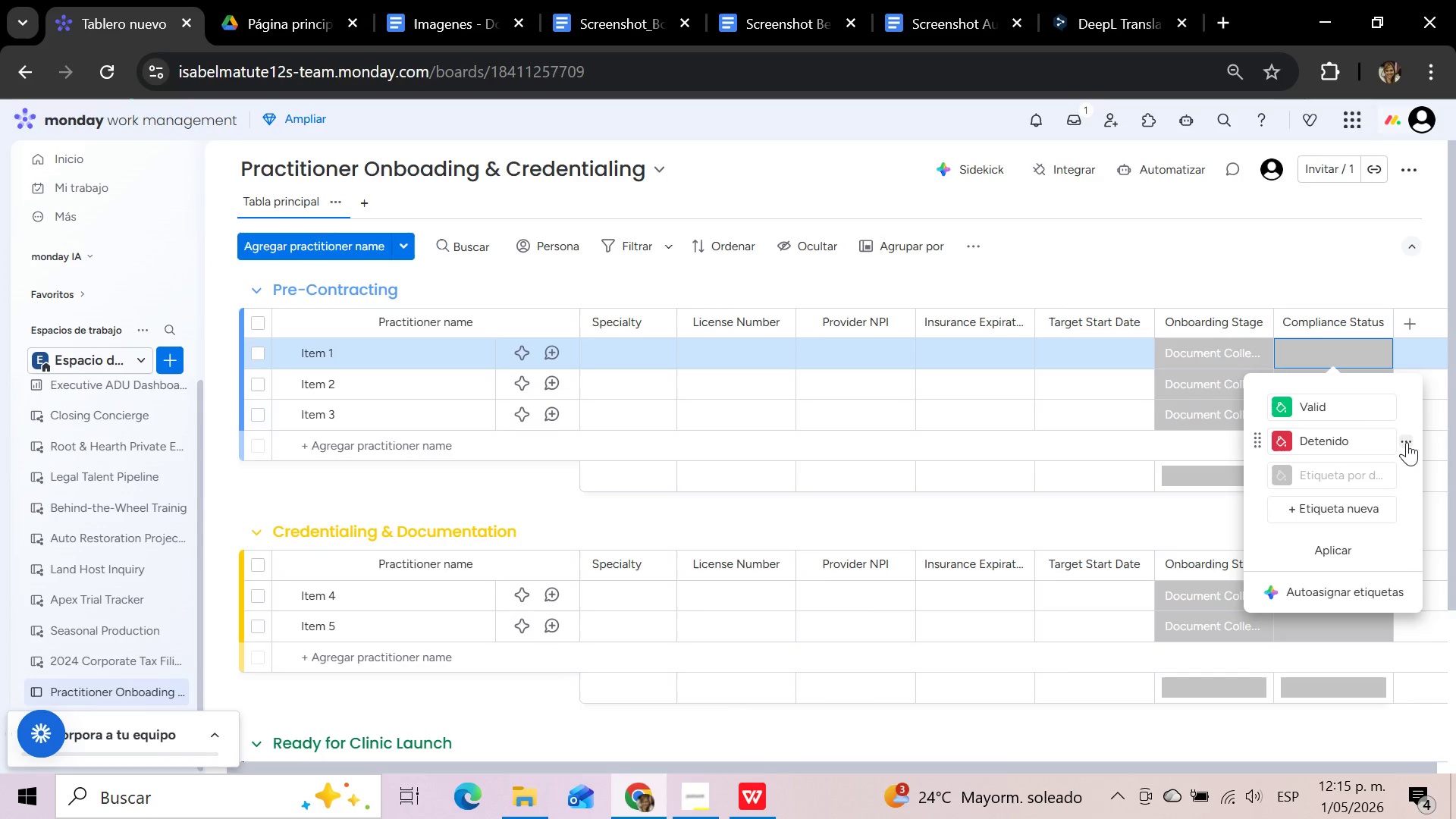 
wait(36.95)
 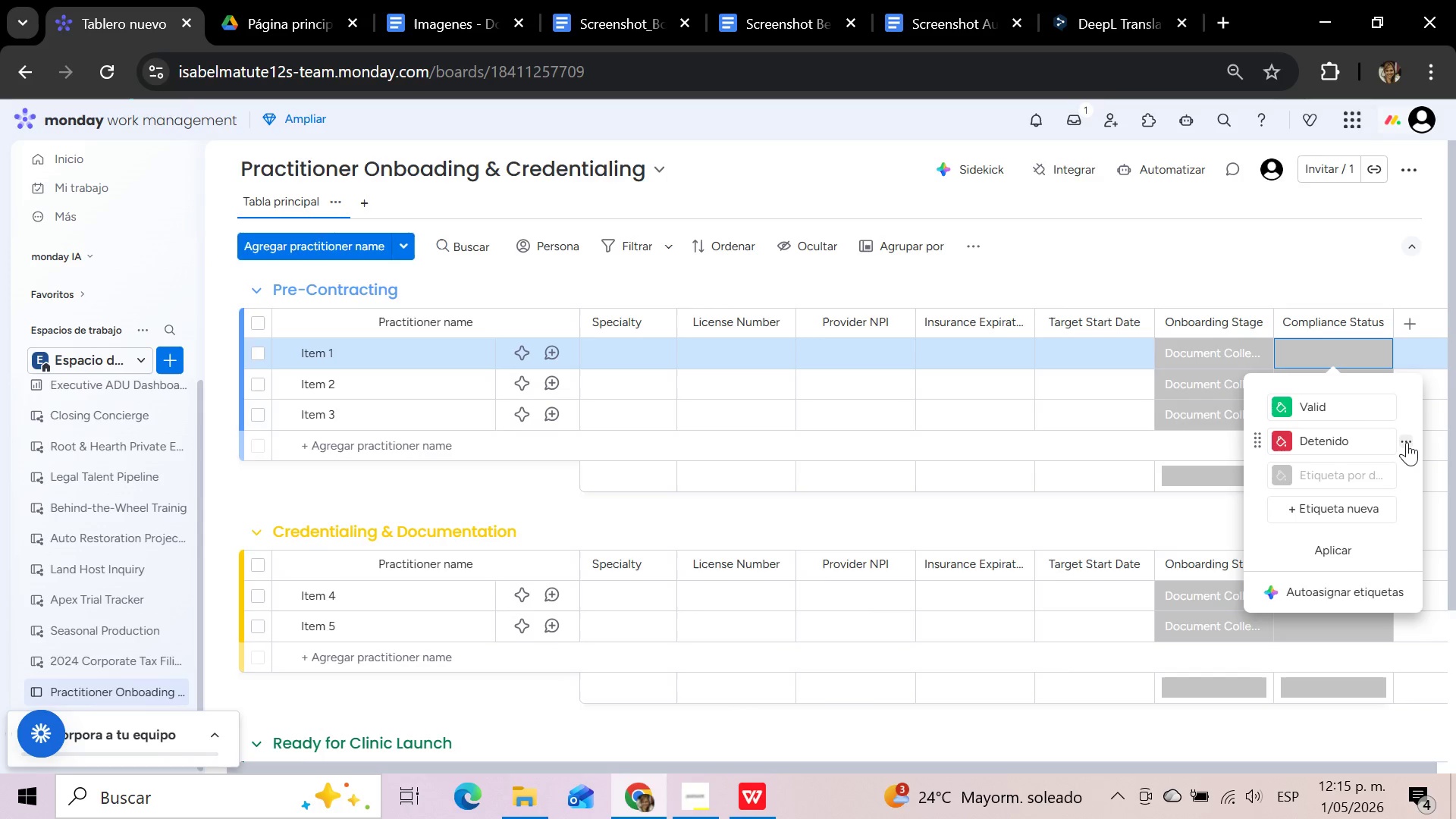 
hold_key(key=Backspace, duration=1.28)
 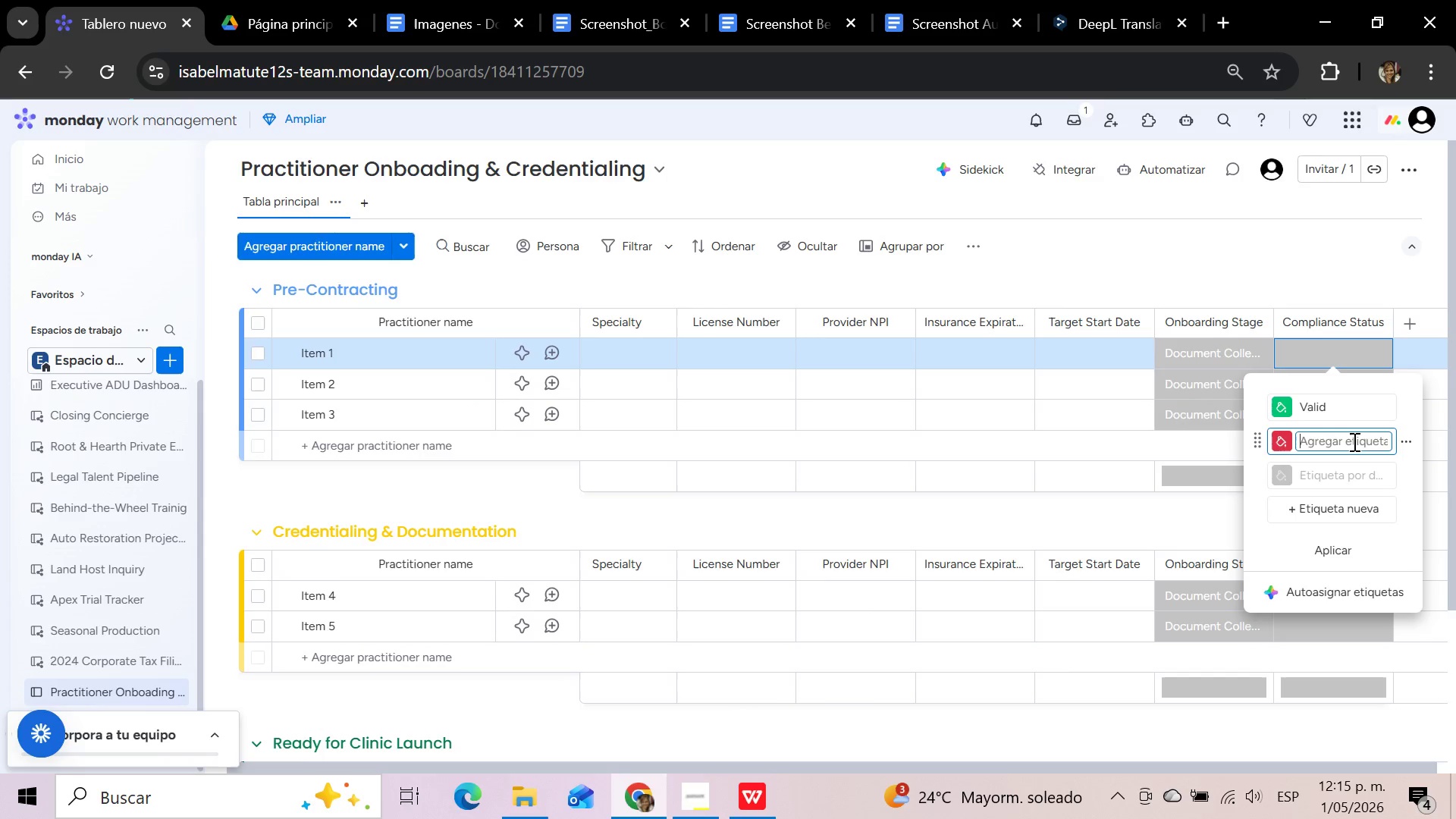 
type(Expired)
 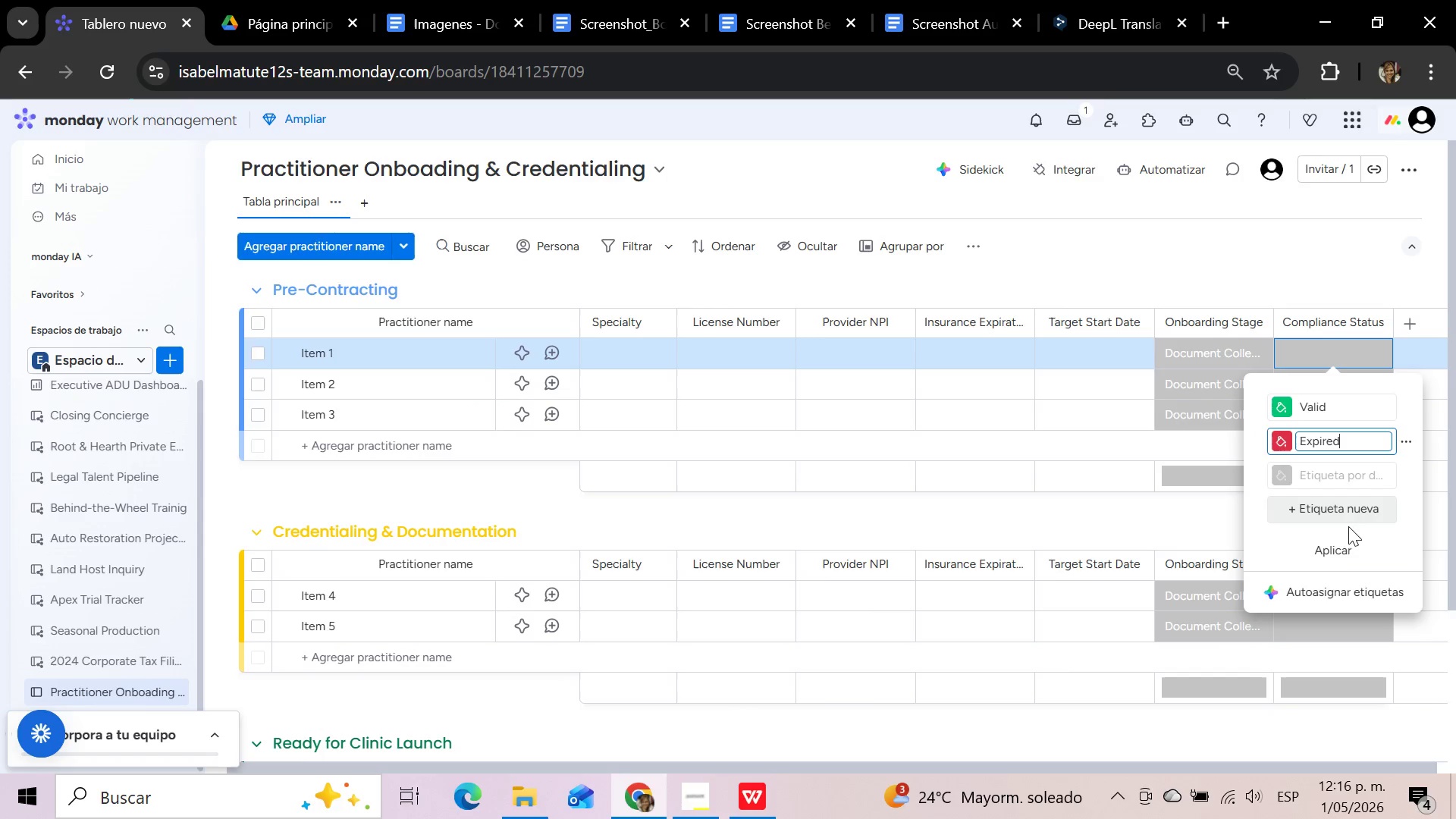 
left_click([1343, 544])
 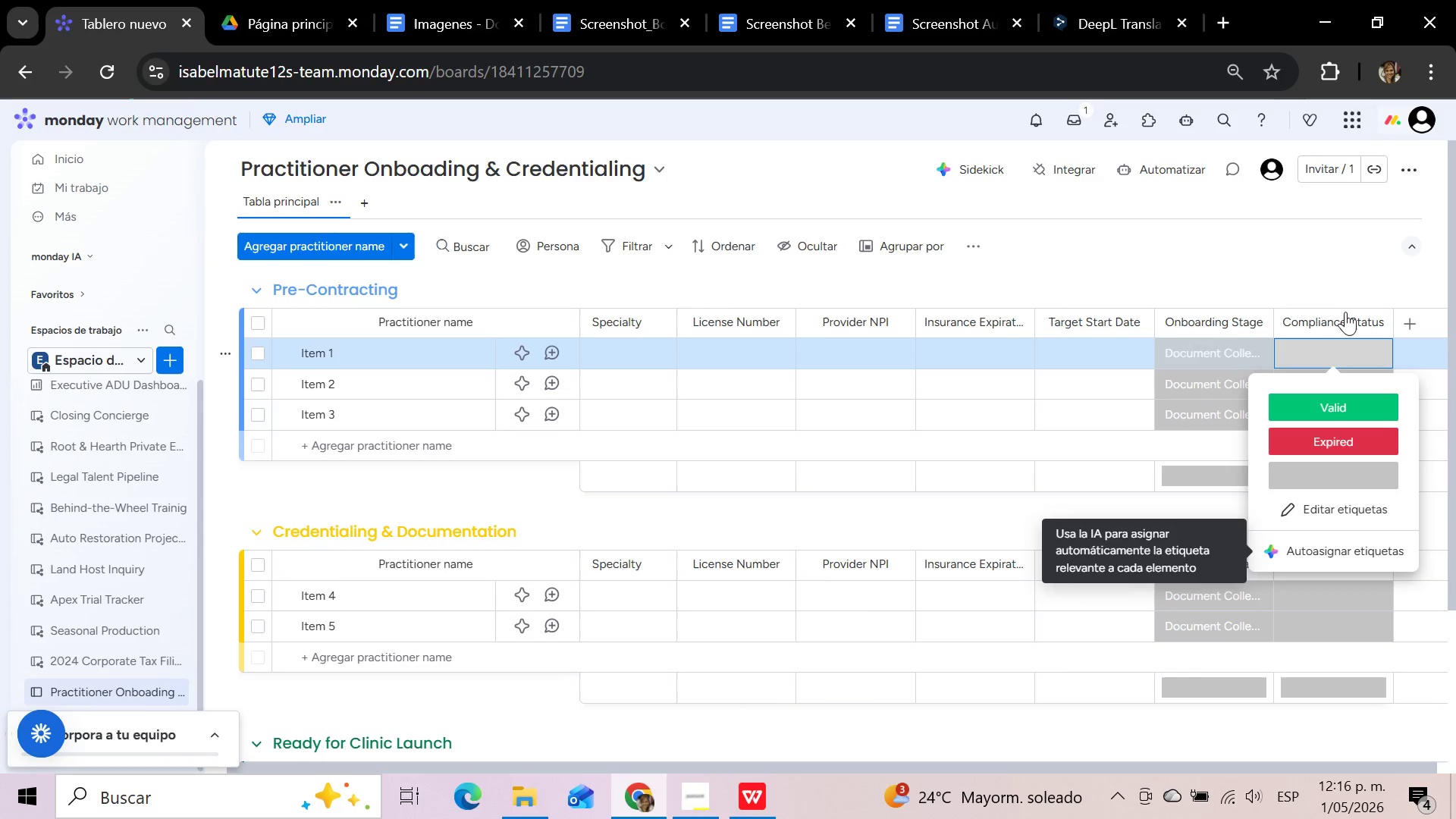 
left_click([1350, 284])
 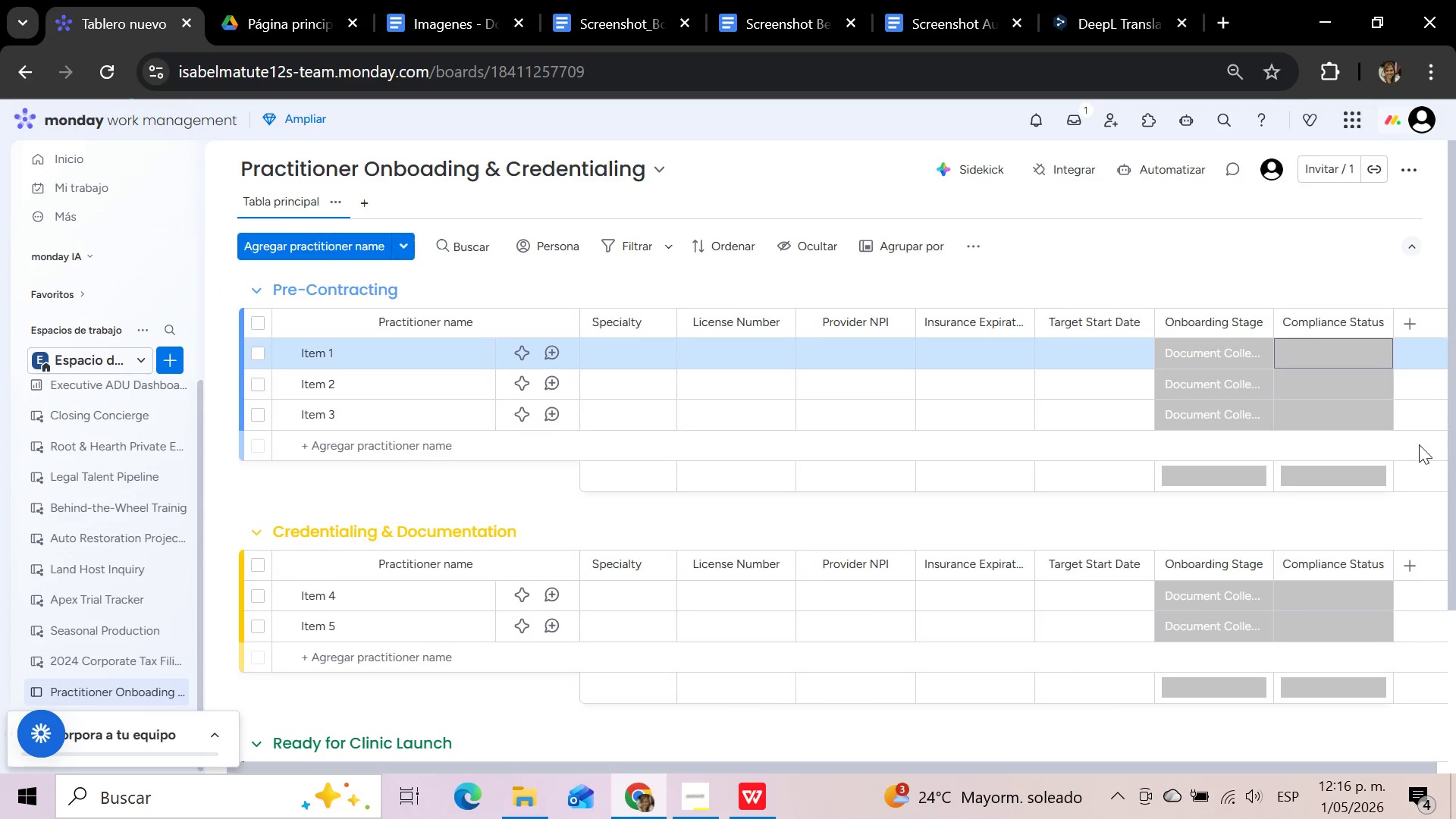 
wait(7.42)
 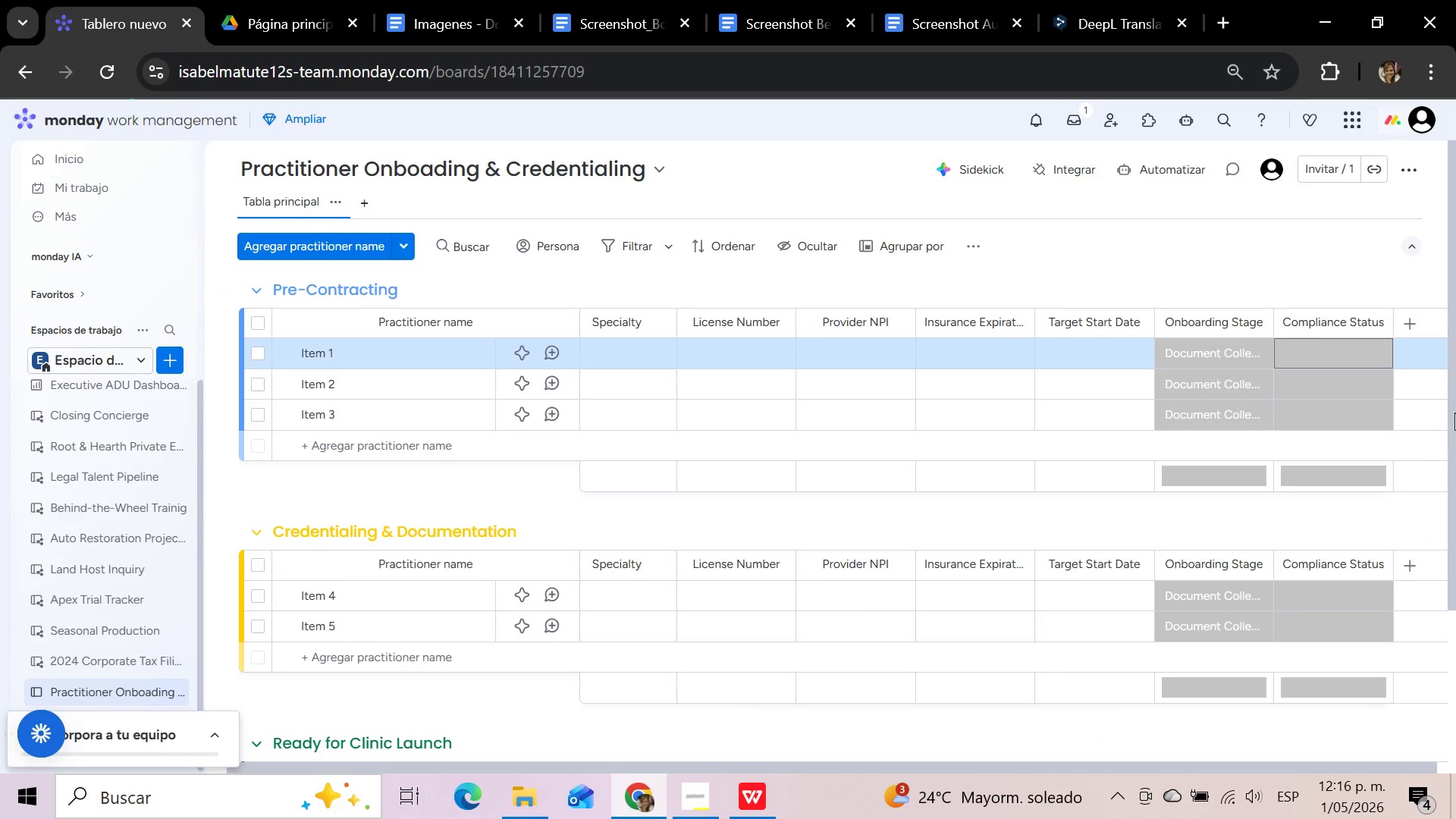 
left_click([1409, 324])
 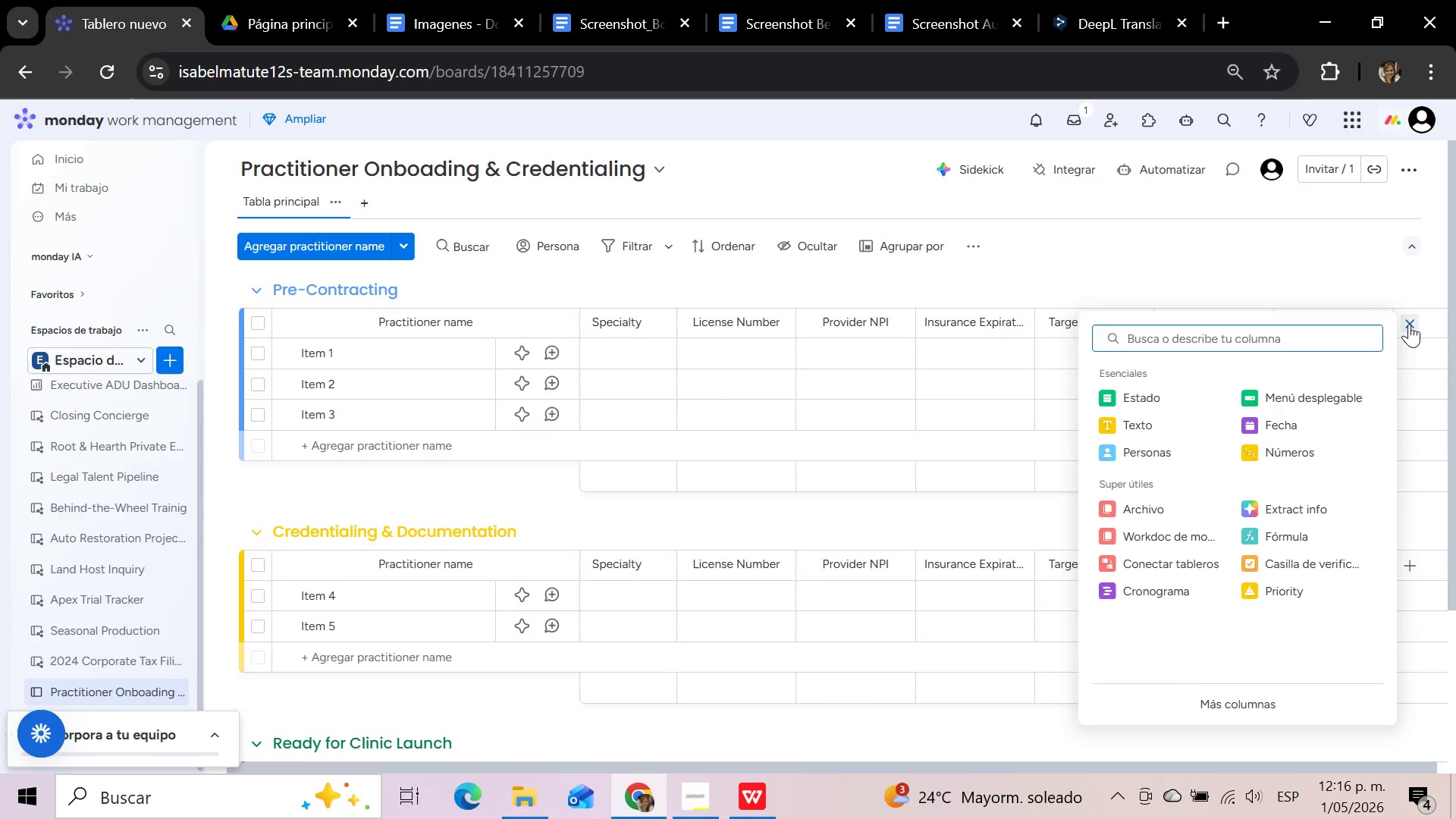 
wait(10.42)
 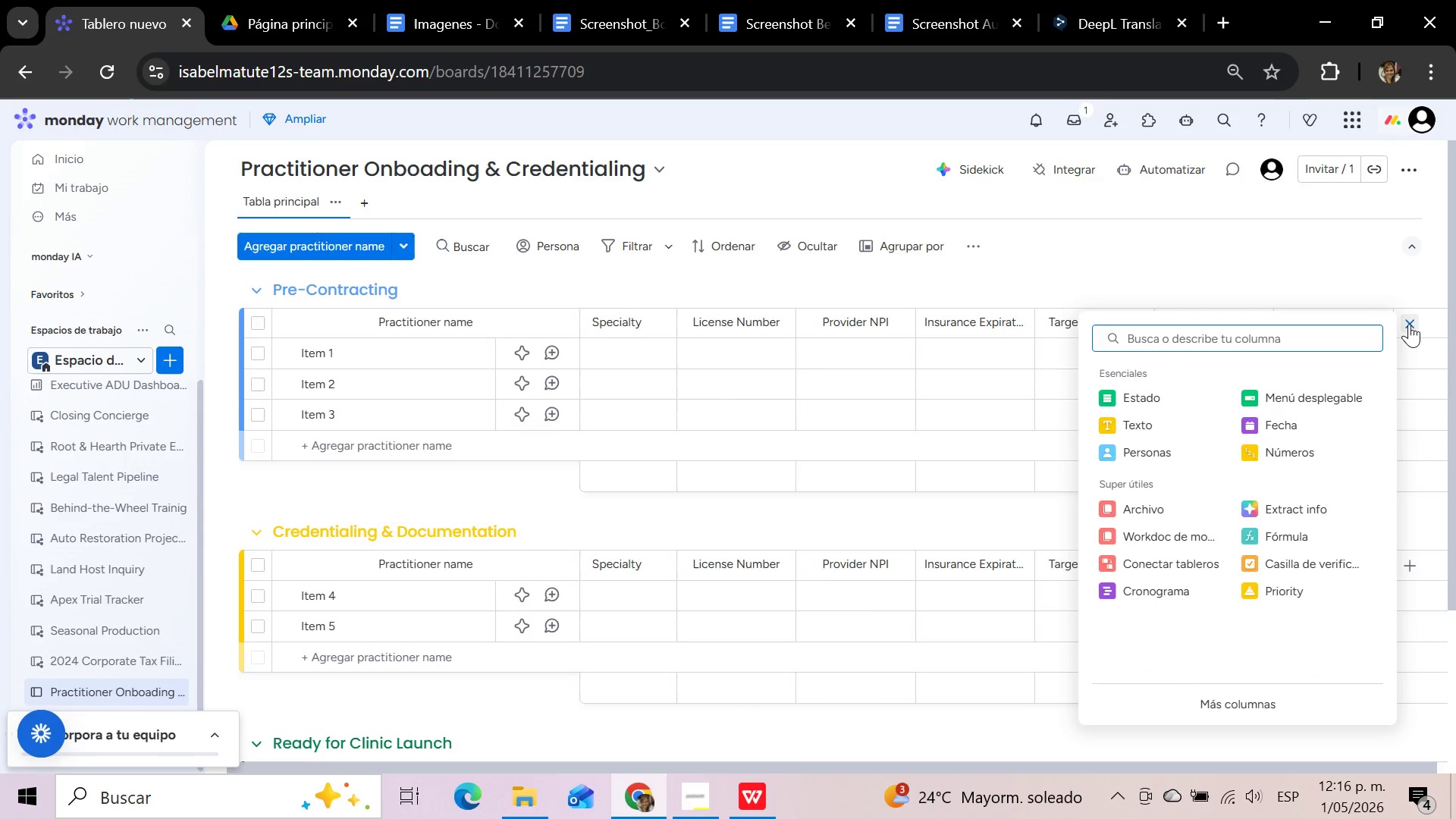 
left_click([742, 805])
 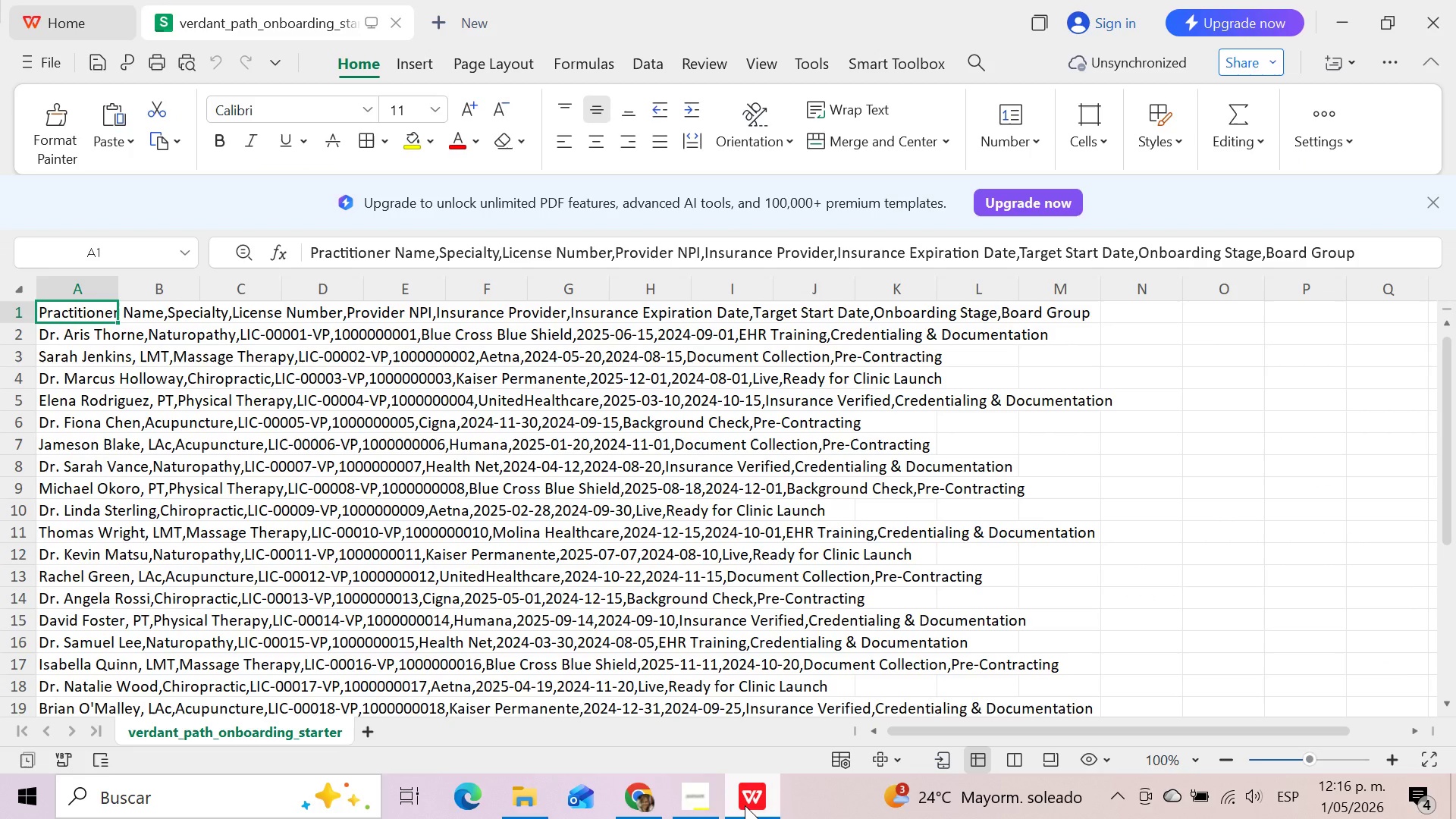 
wait(8.39)
 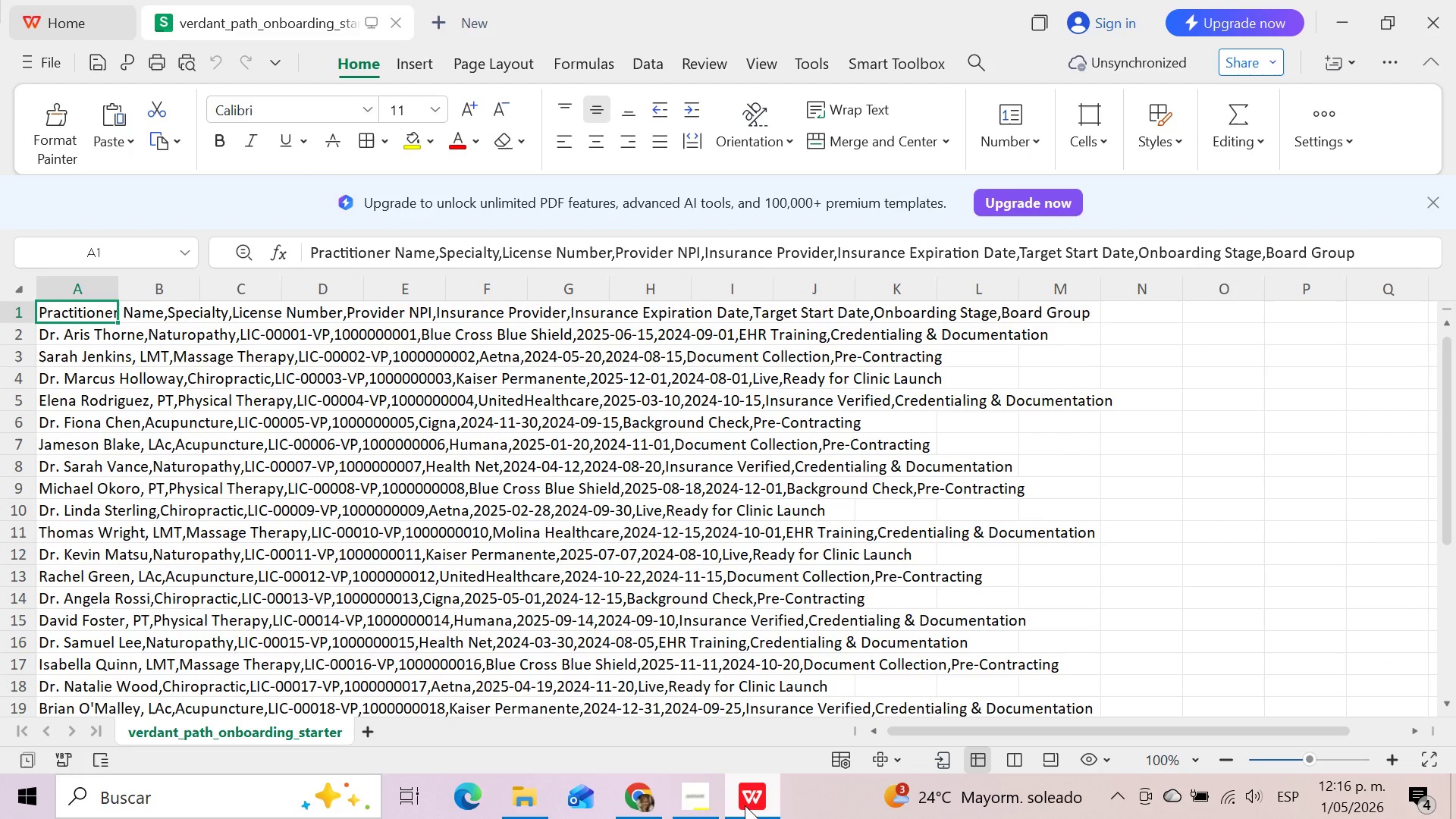 
left_click([745, 805])
 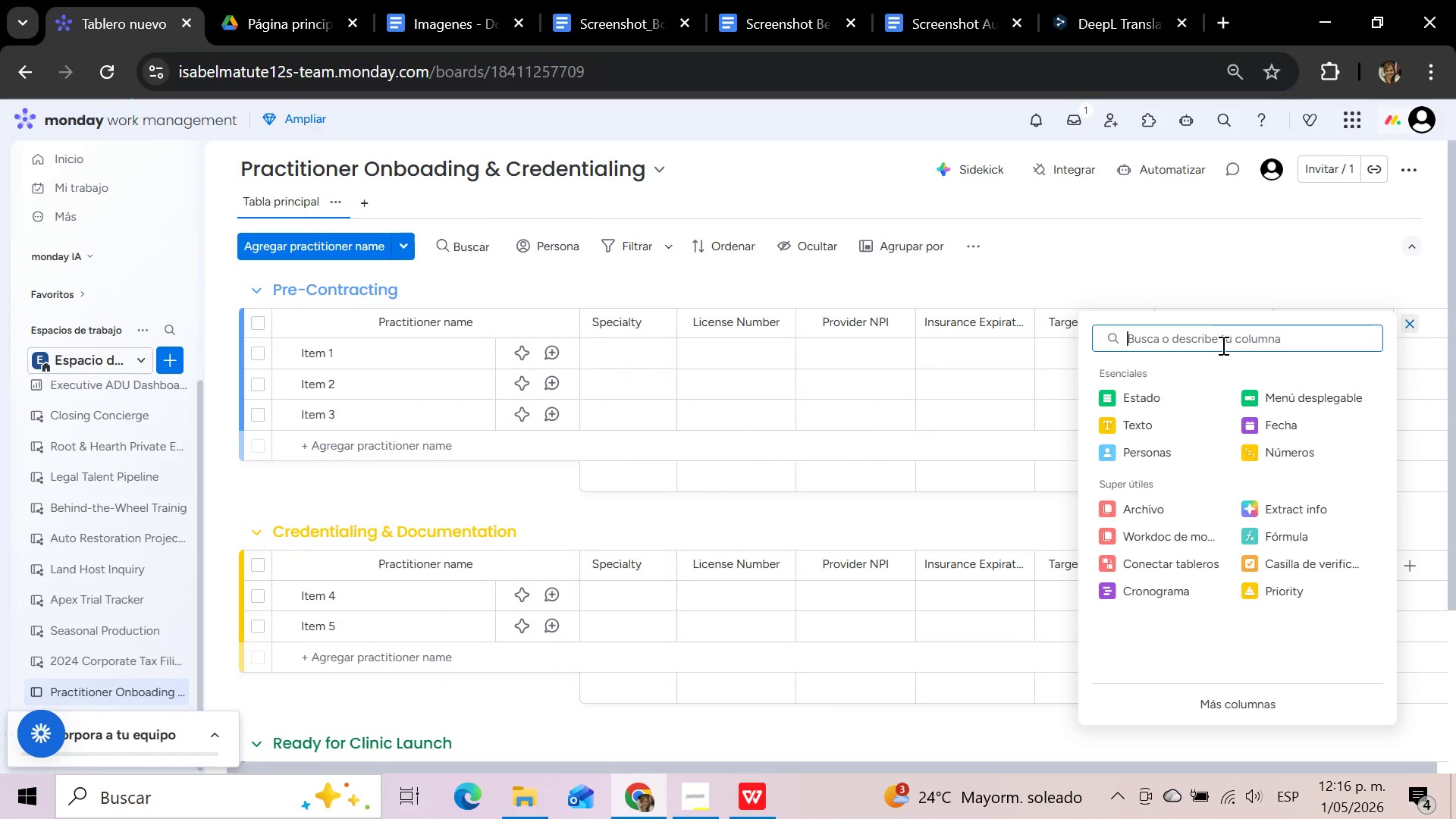 
left_click([1213, 333])
 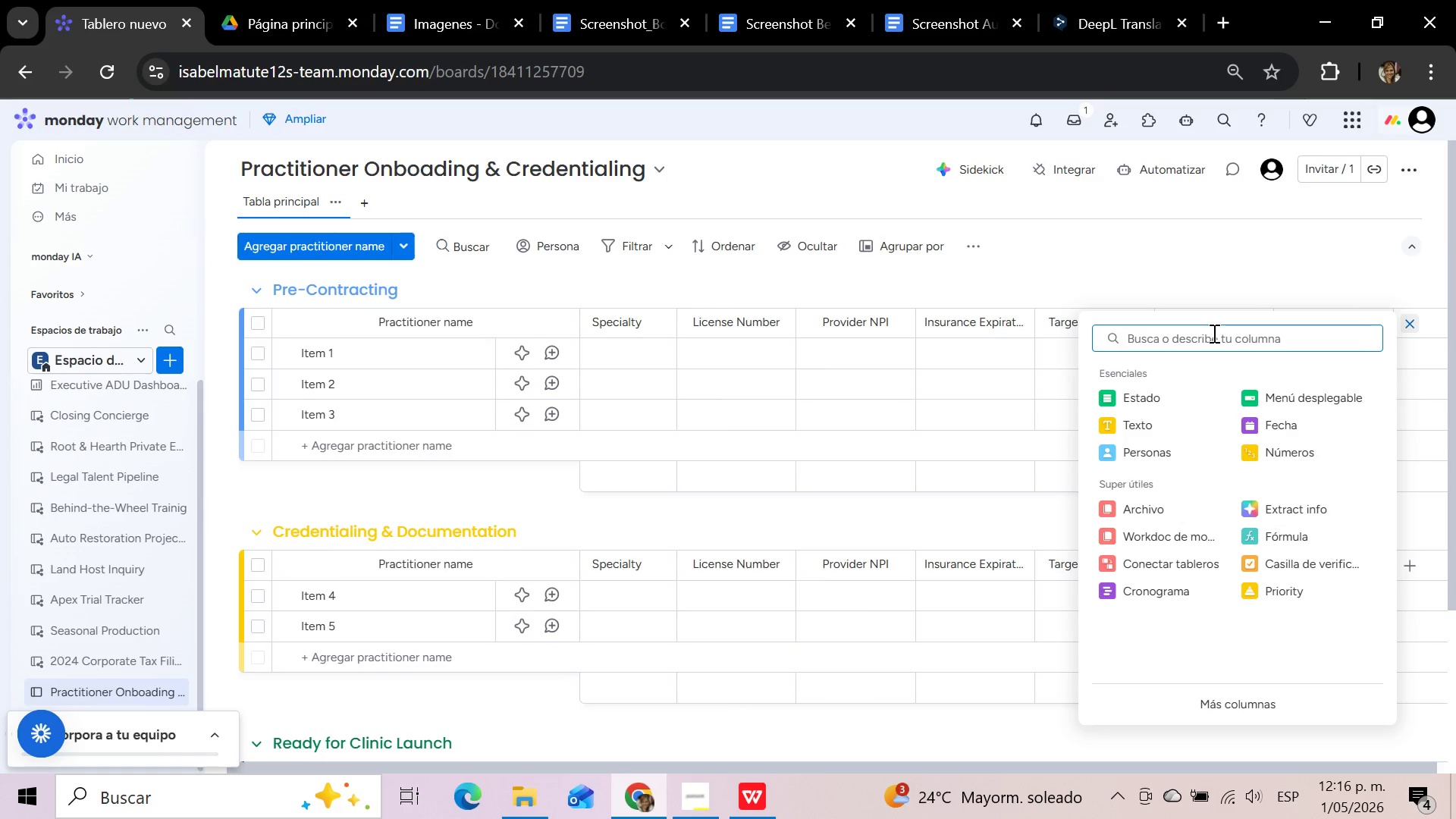 
type(ar)
 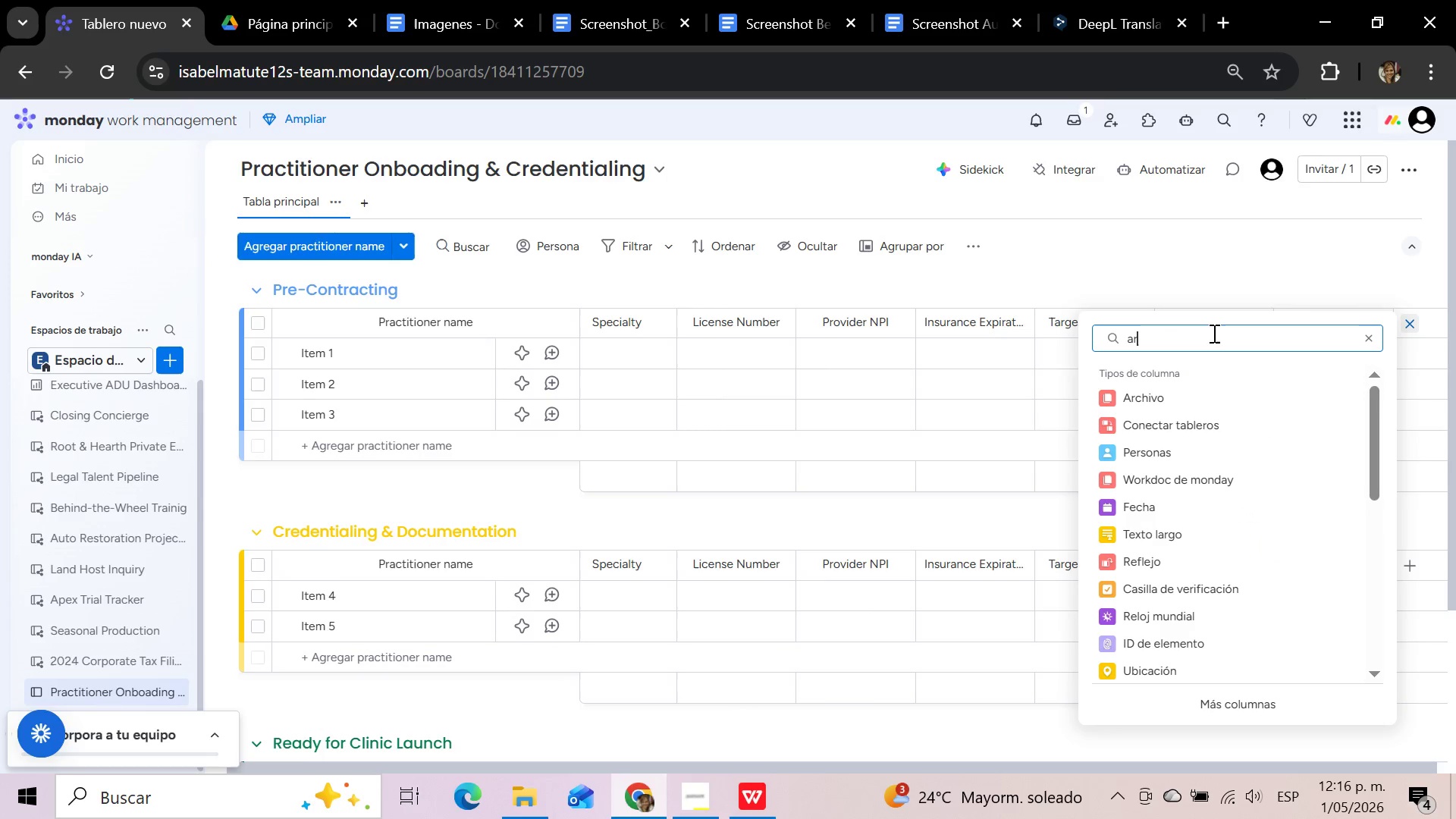 
left_click([1225, 392])
 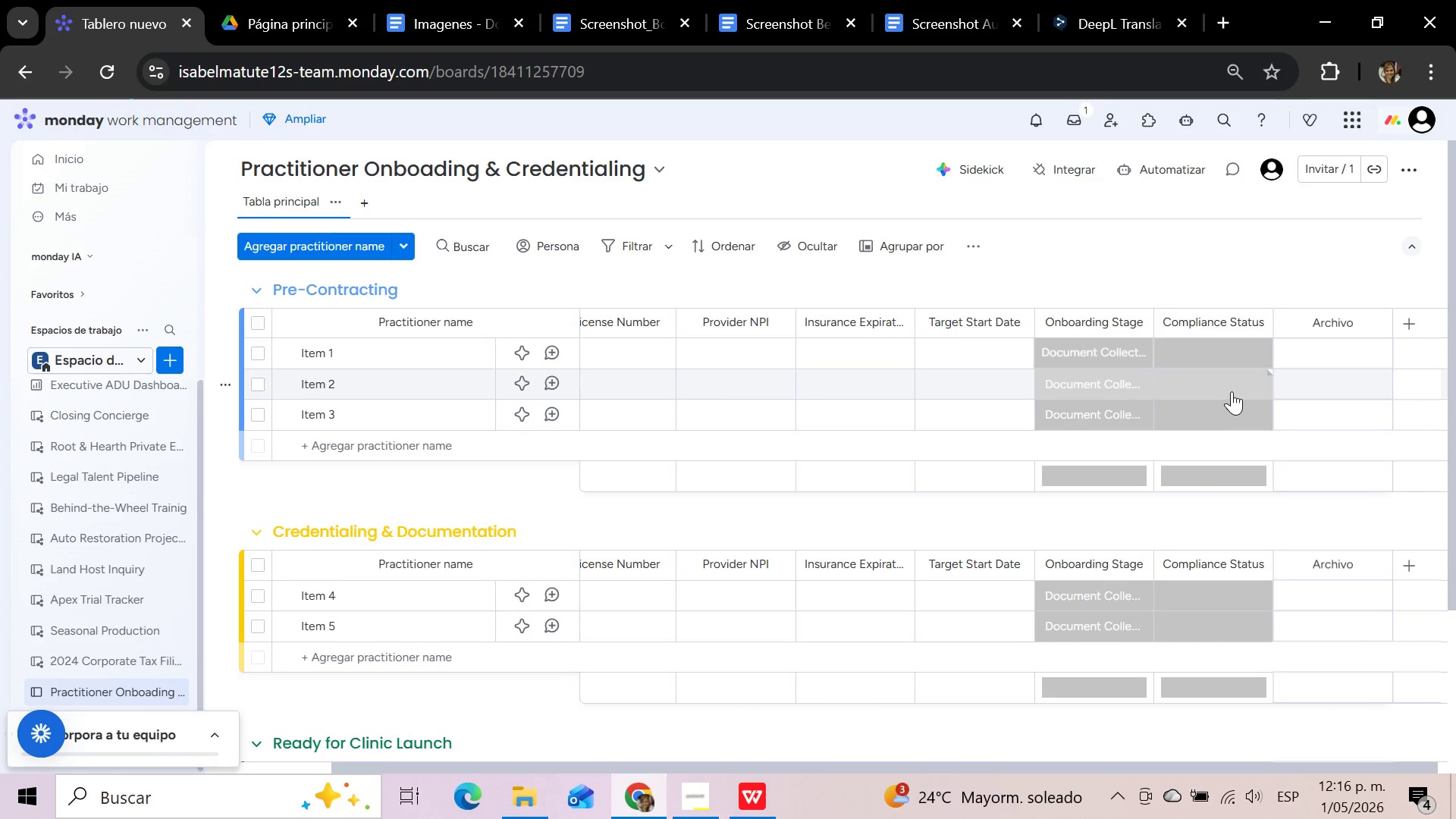 
mouse_move([1357, 348])
 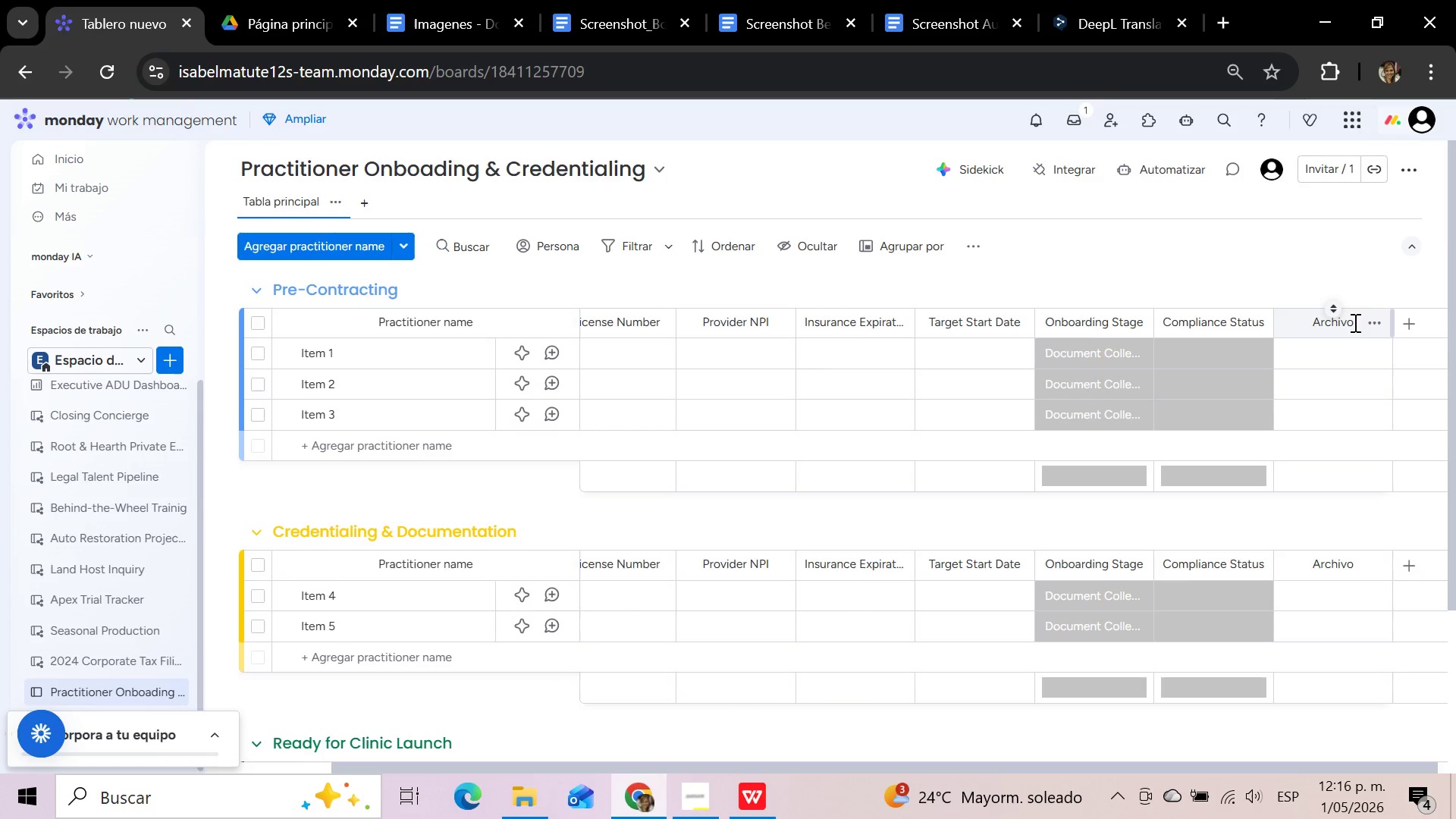 
left_click([1354, 322])
 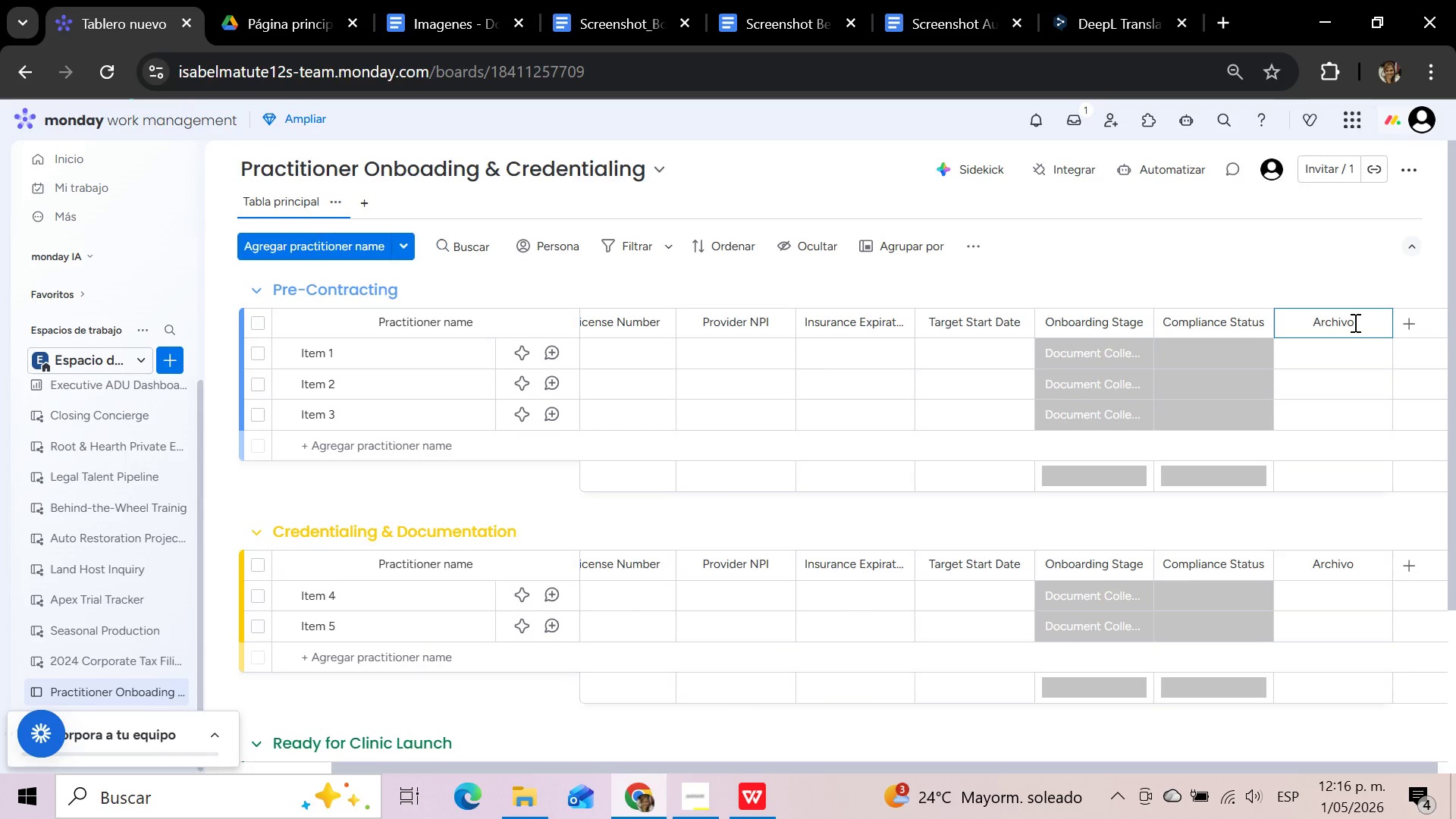 
hold_key(key=Backspace, duration=1.05)
 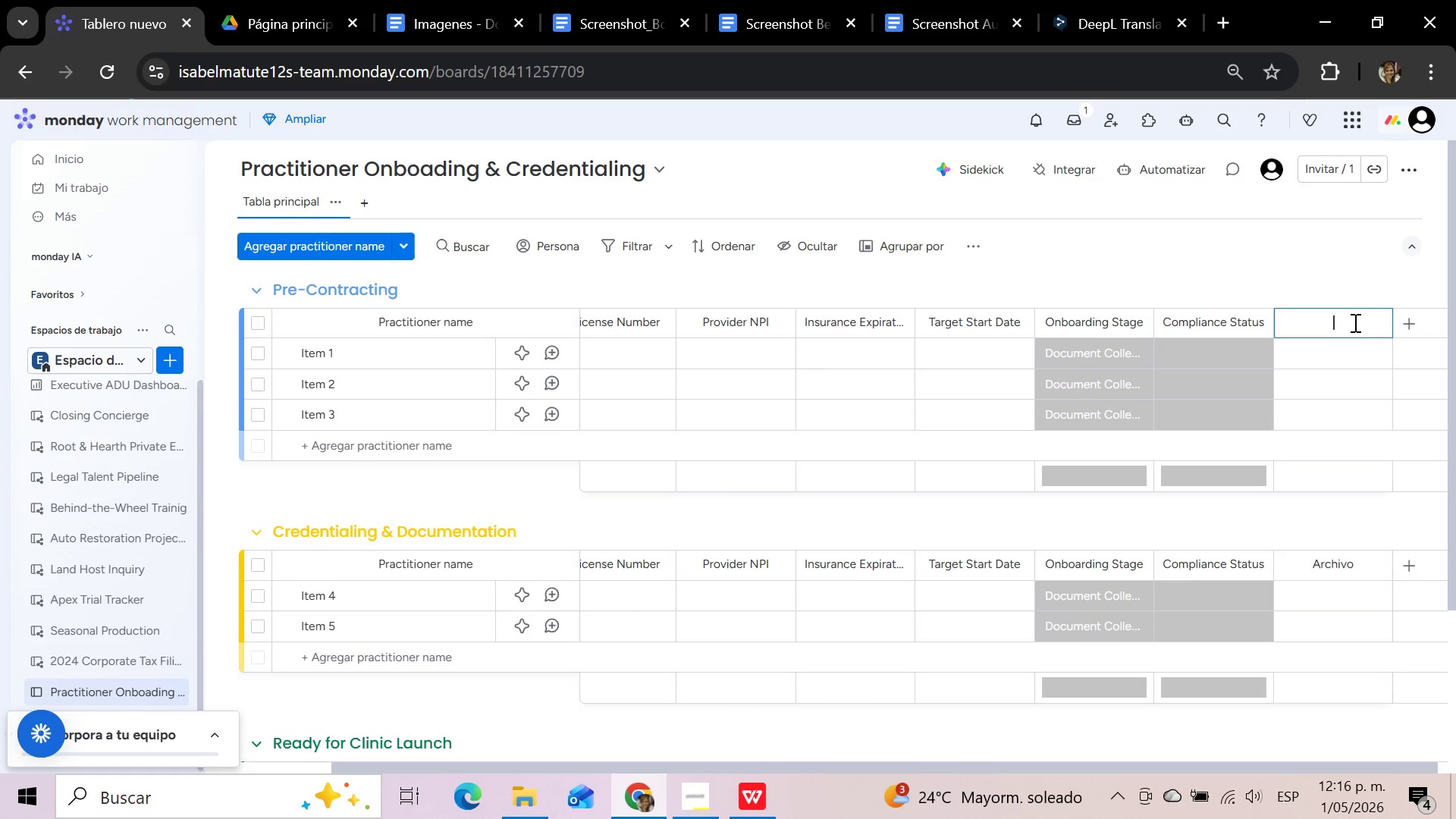 
type(Credentials)
 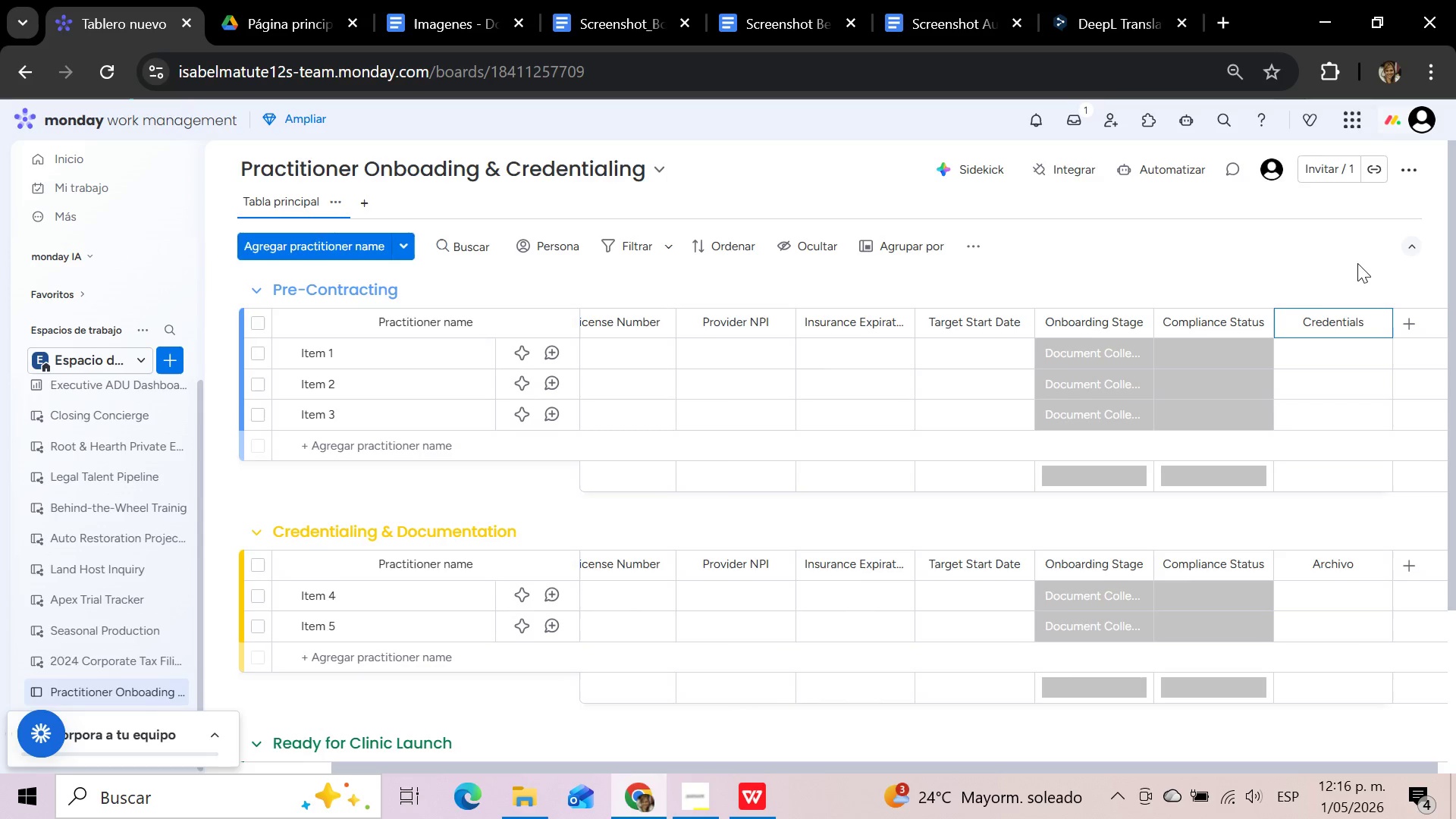 
left_click([1356, 262])
 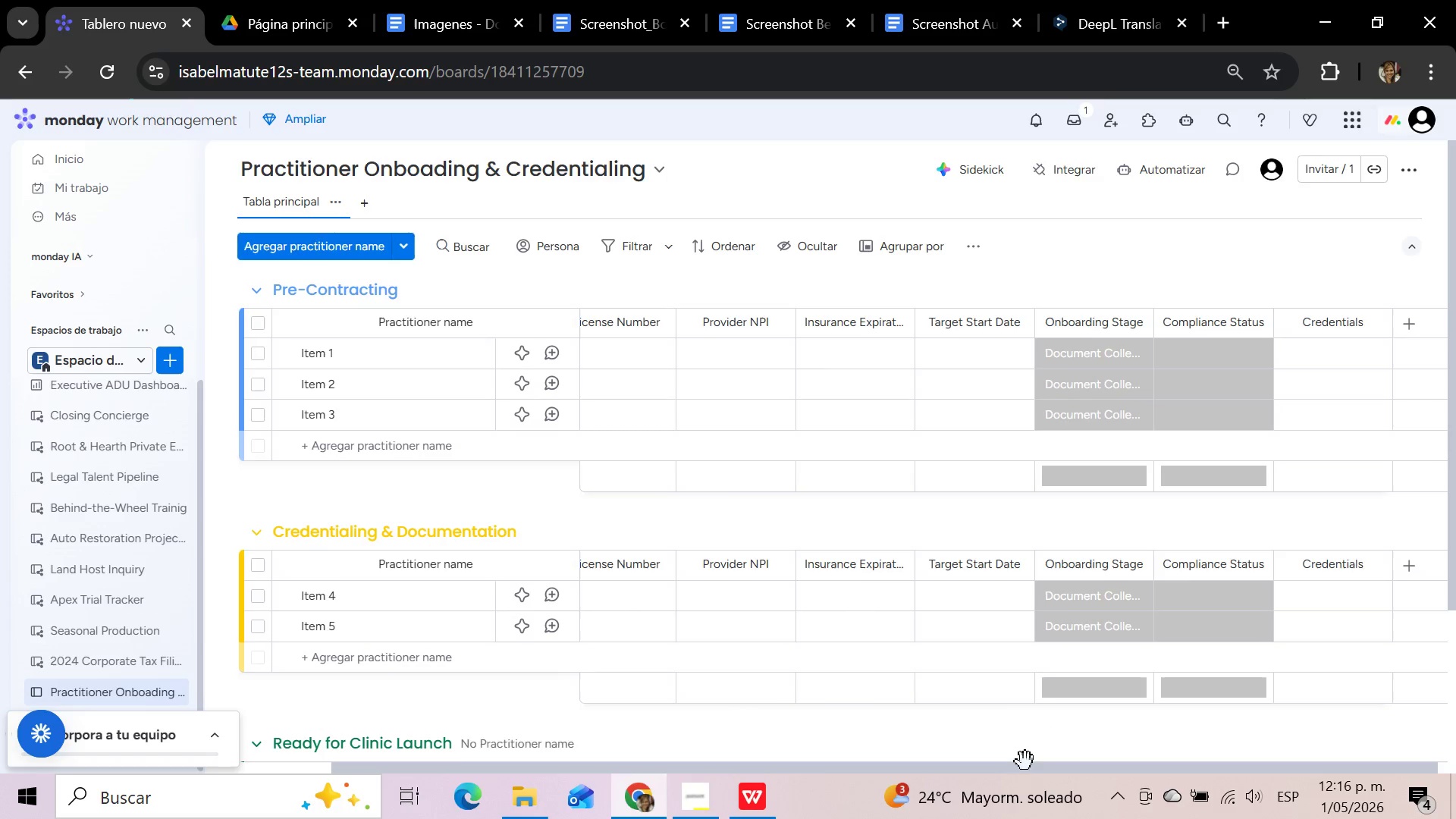 
left_click_drag(start_coordinate=[1021, 762], to_coordinate=[428, 720])
 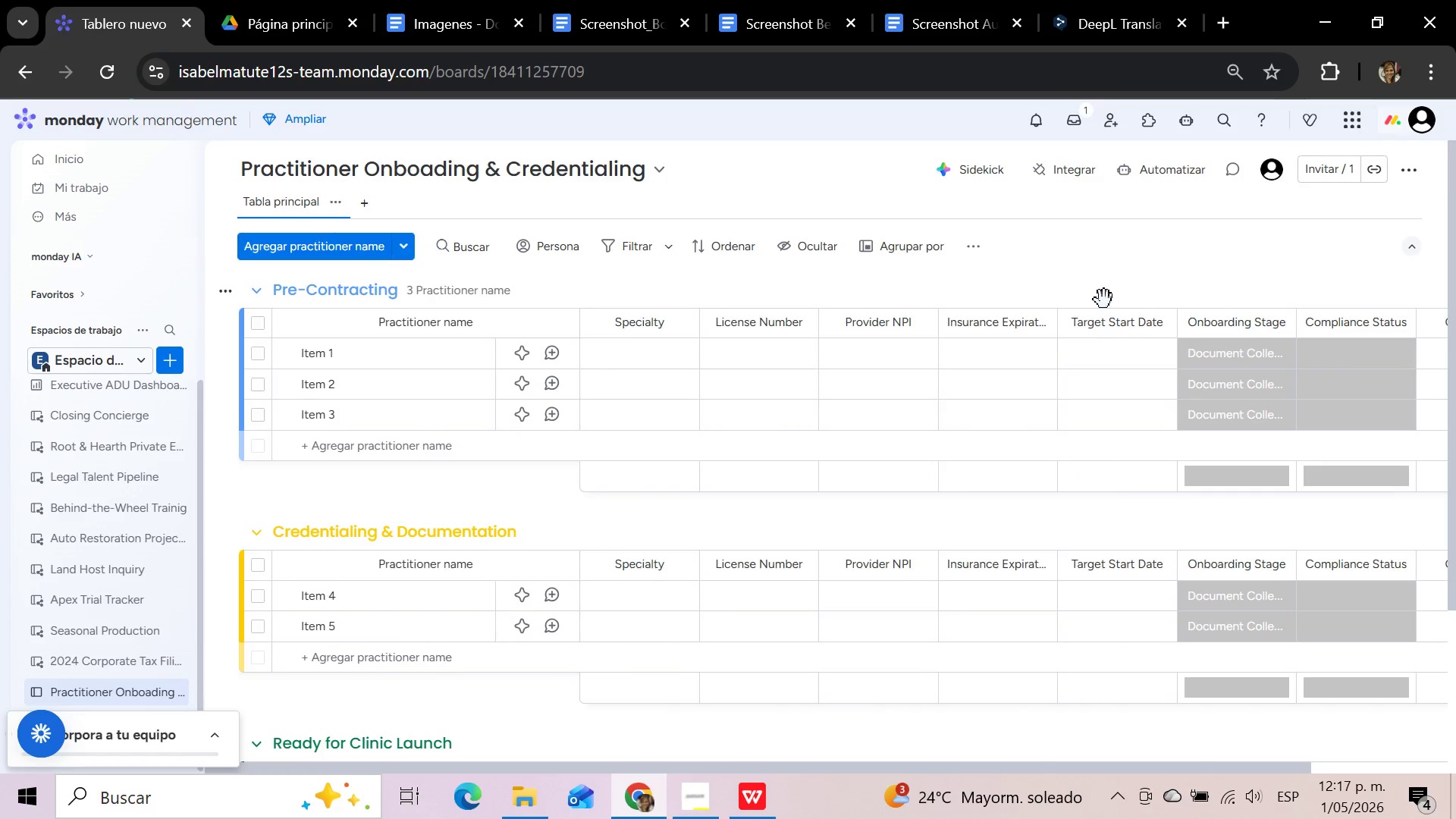 
scroll: coordinate [1103, 300], scroll_direction: up, amount: 9.0
 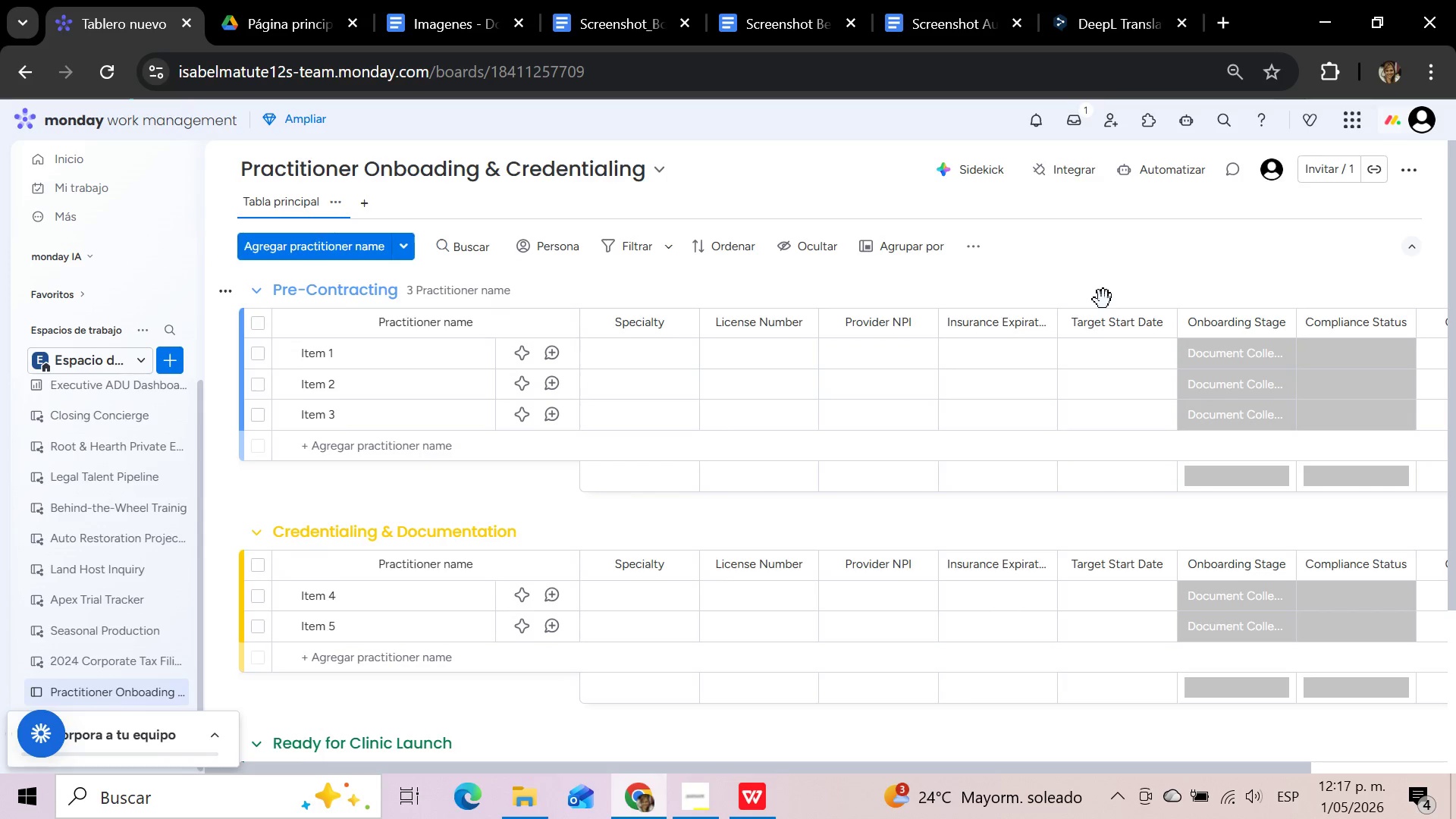 
wait(14.17)
 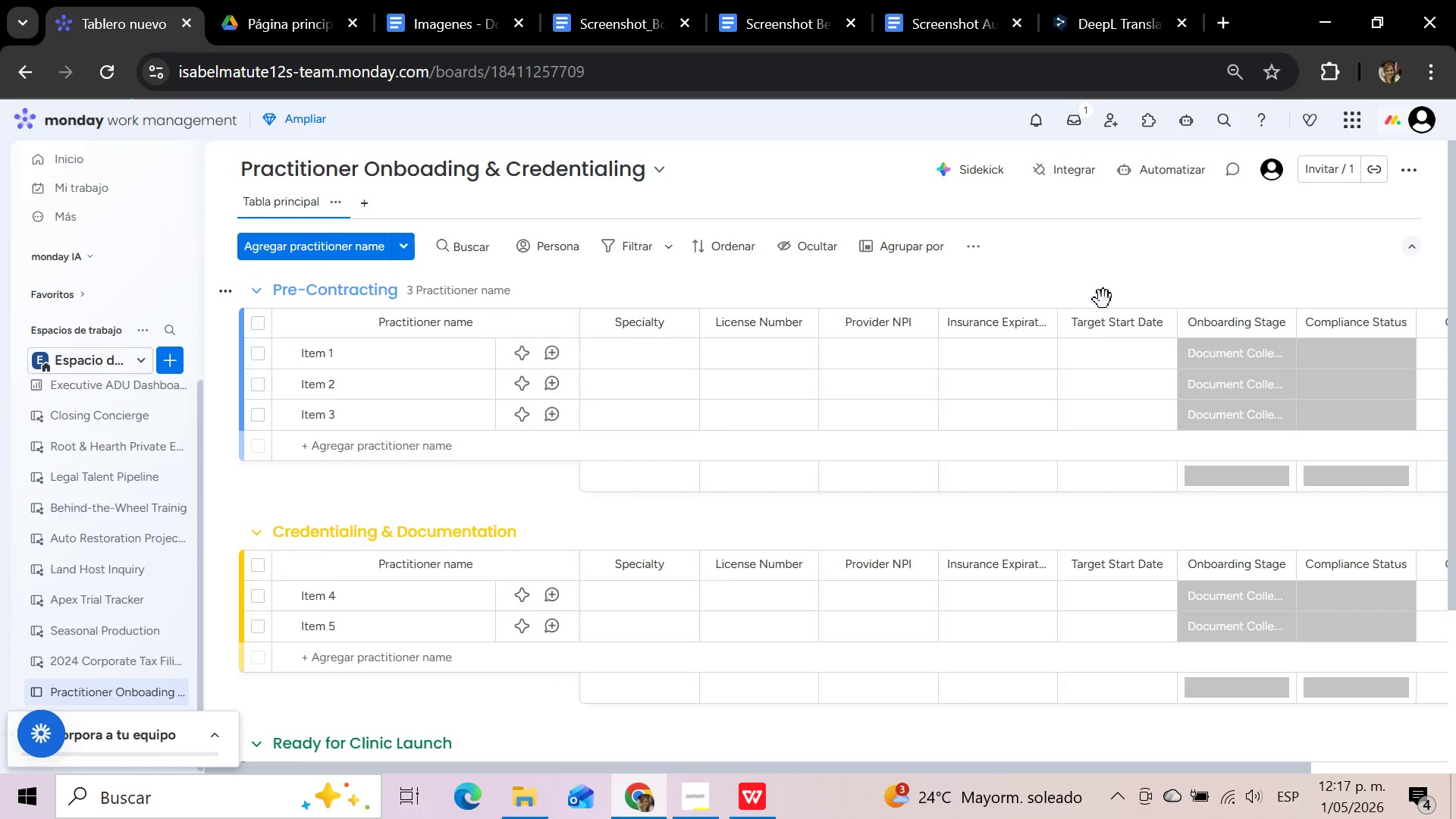 
left_click([692, 799])